 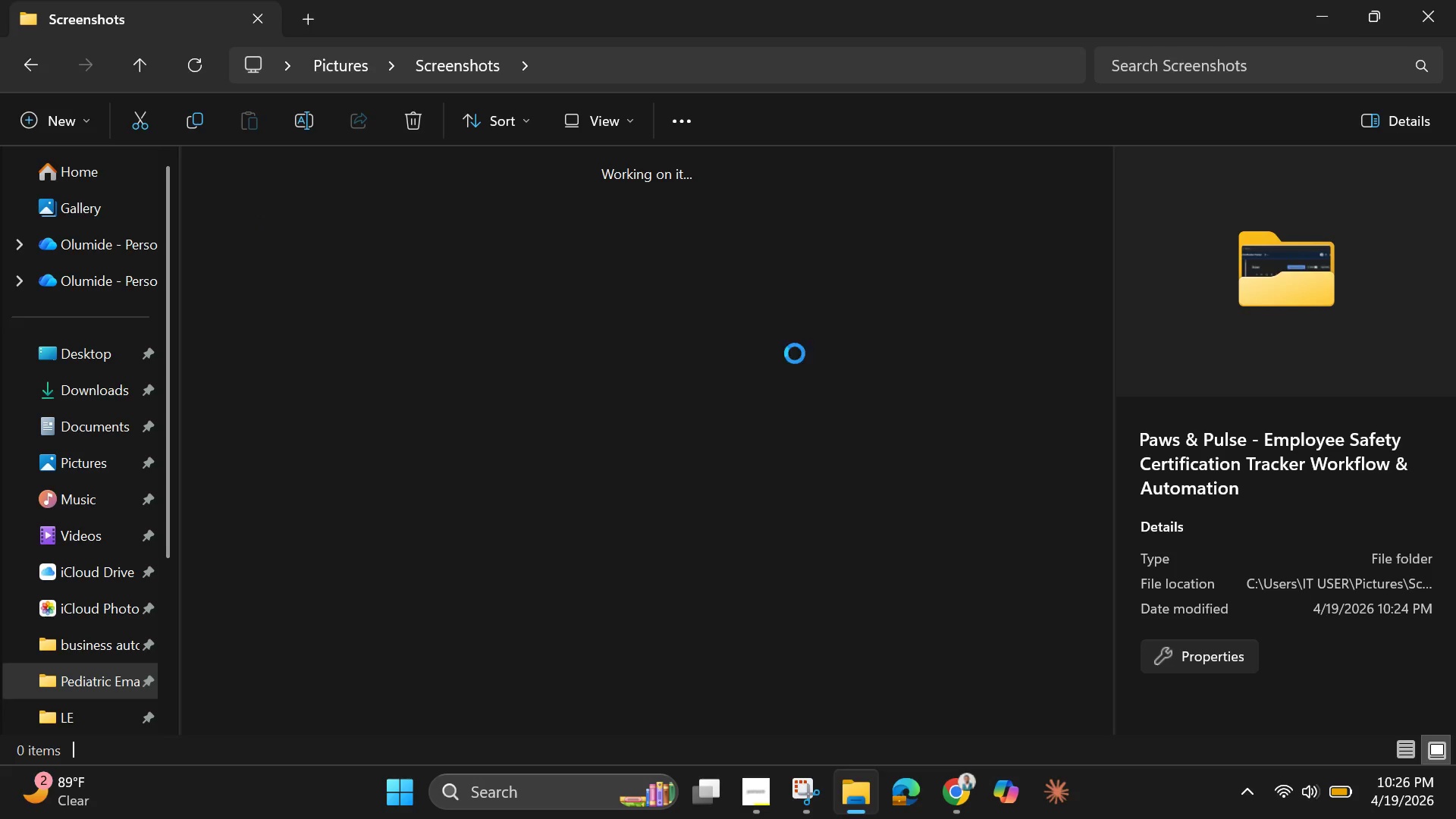 
left_click([814, 26])
 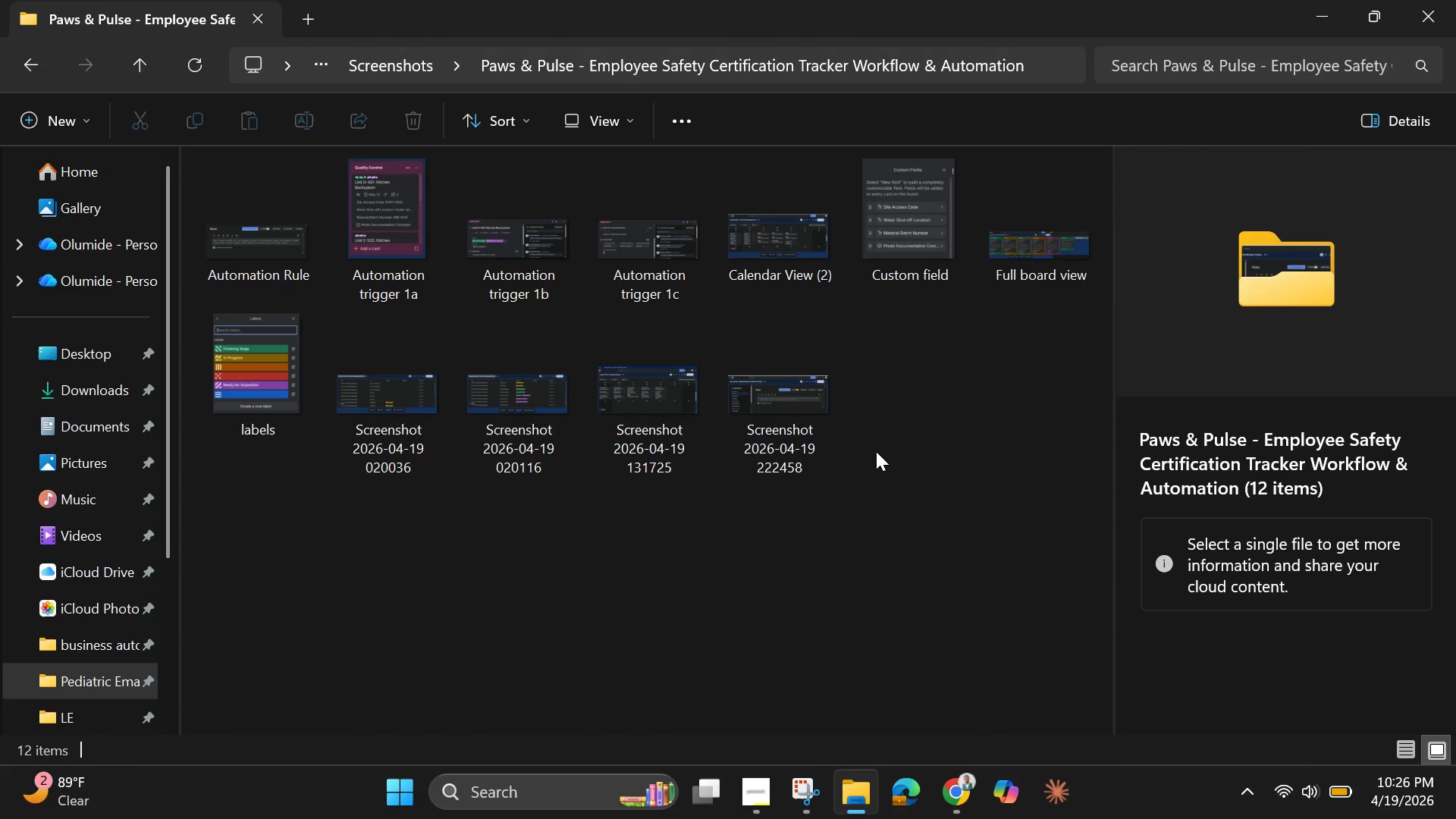 
left_click([796, 451])
 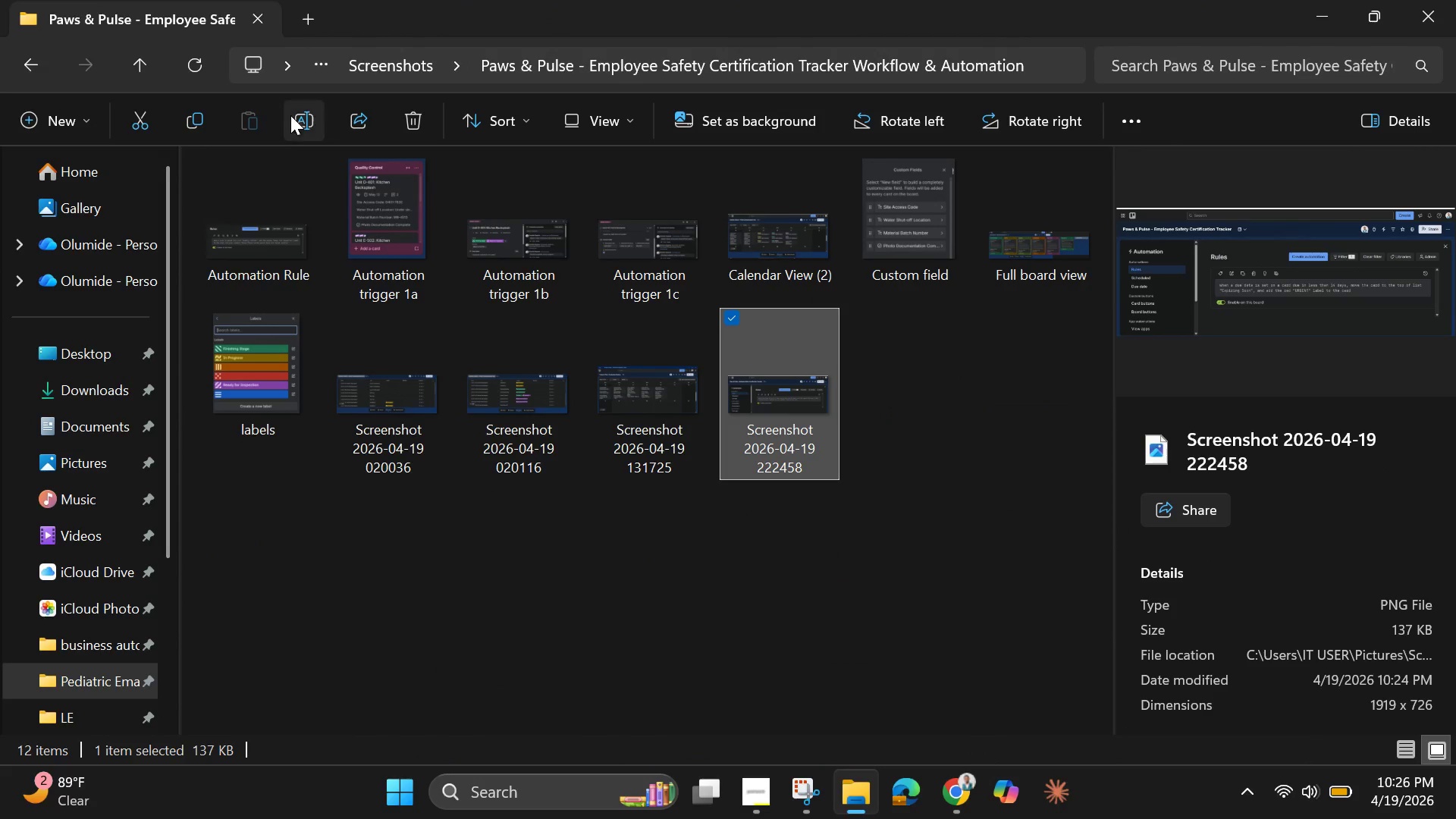 
left_click([304, 124])
 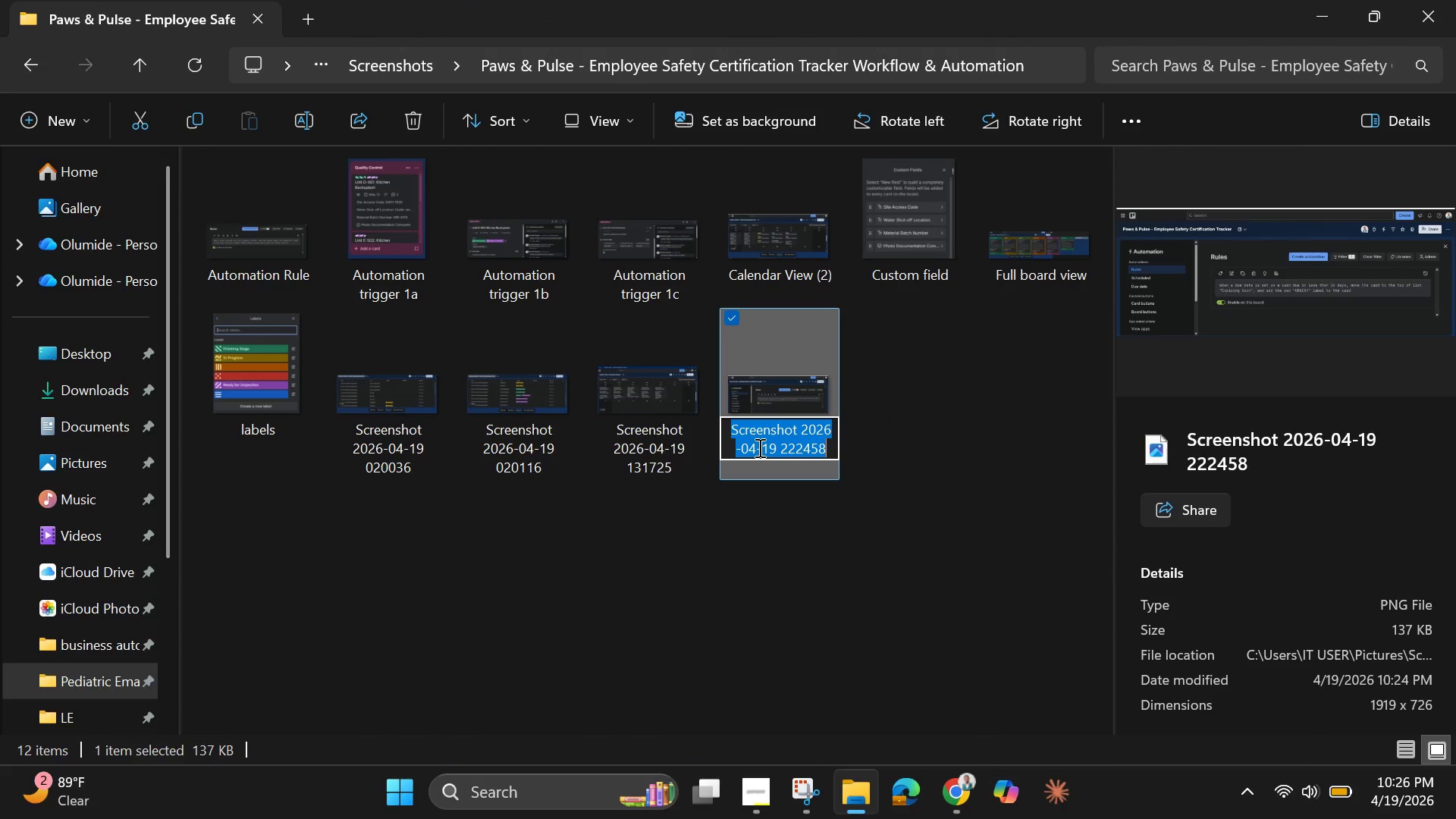 
key(Backspace)
type(Automation Screenshoy)
key(Backspace)
type(t)
 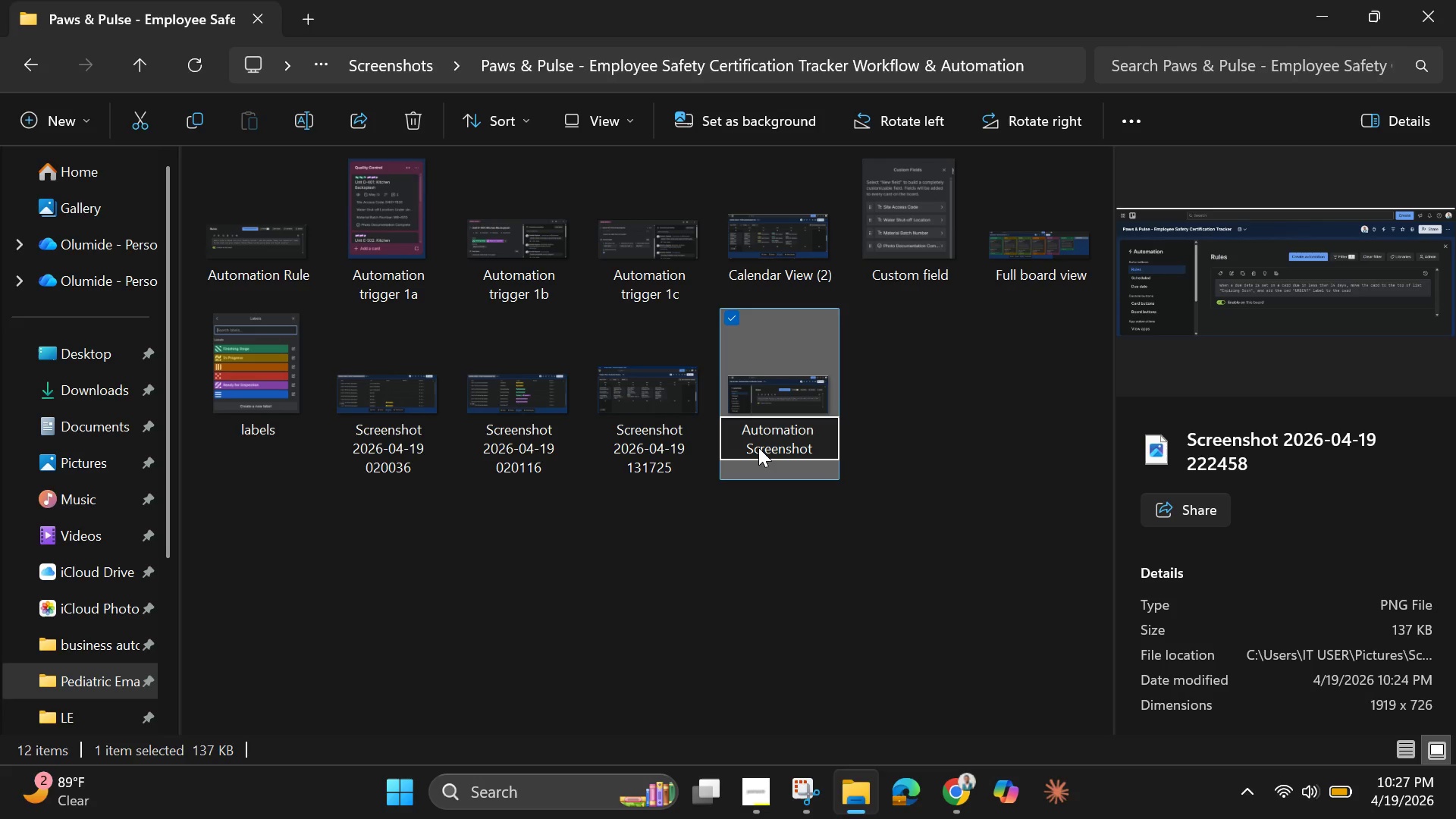 
key(Enter)
 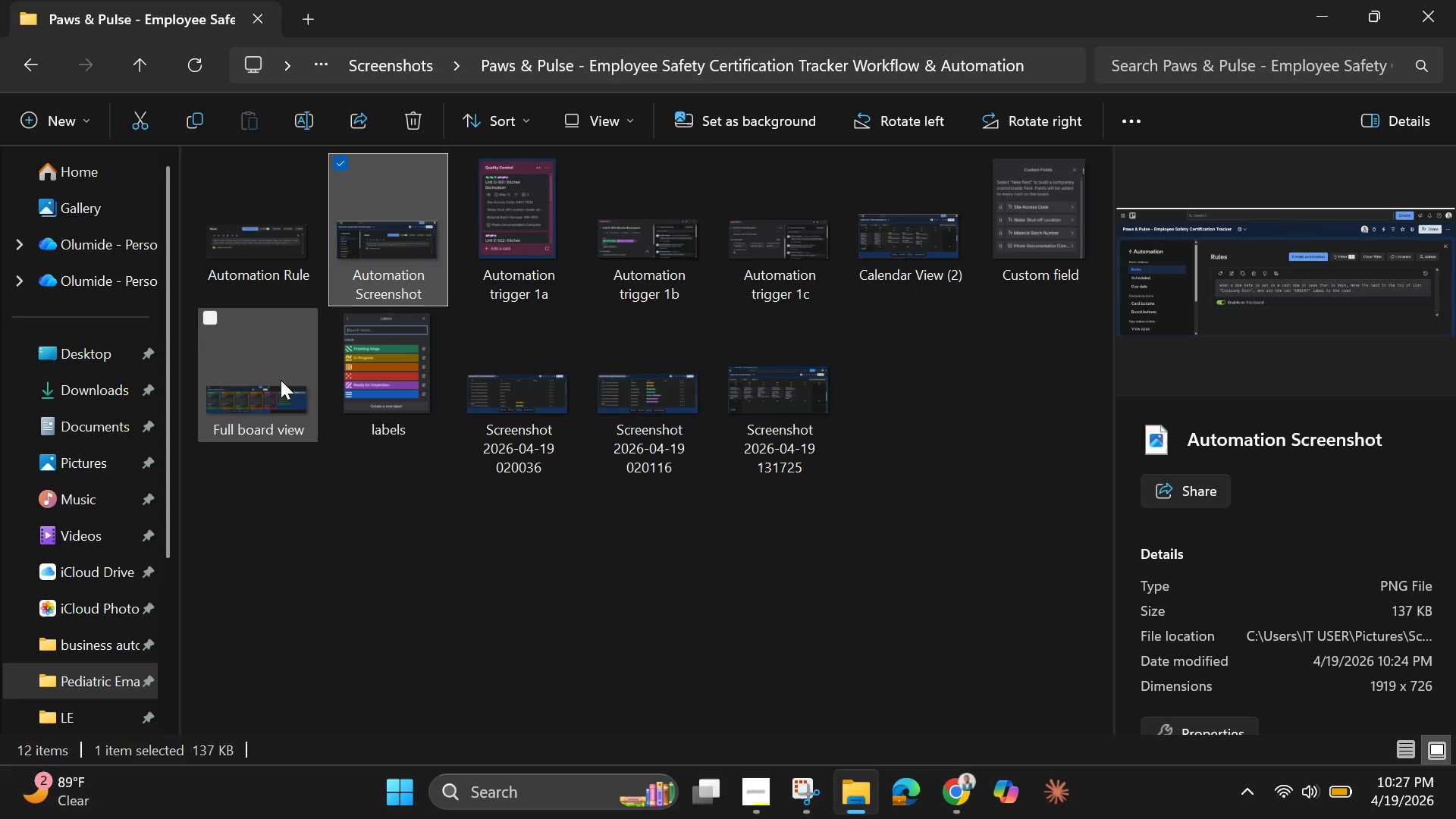 
left_click([236, 279])
 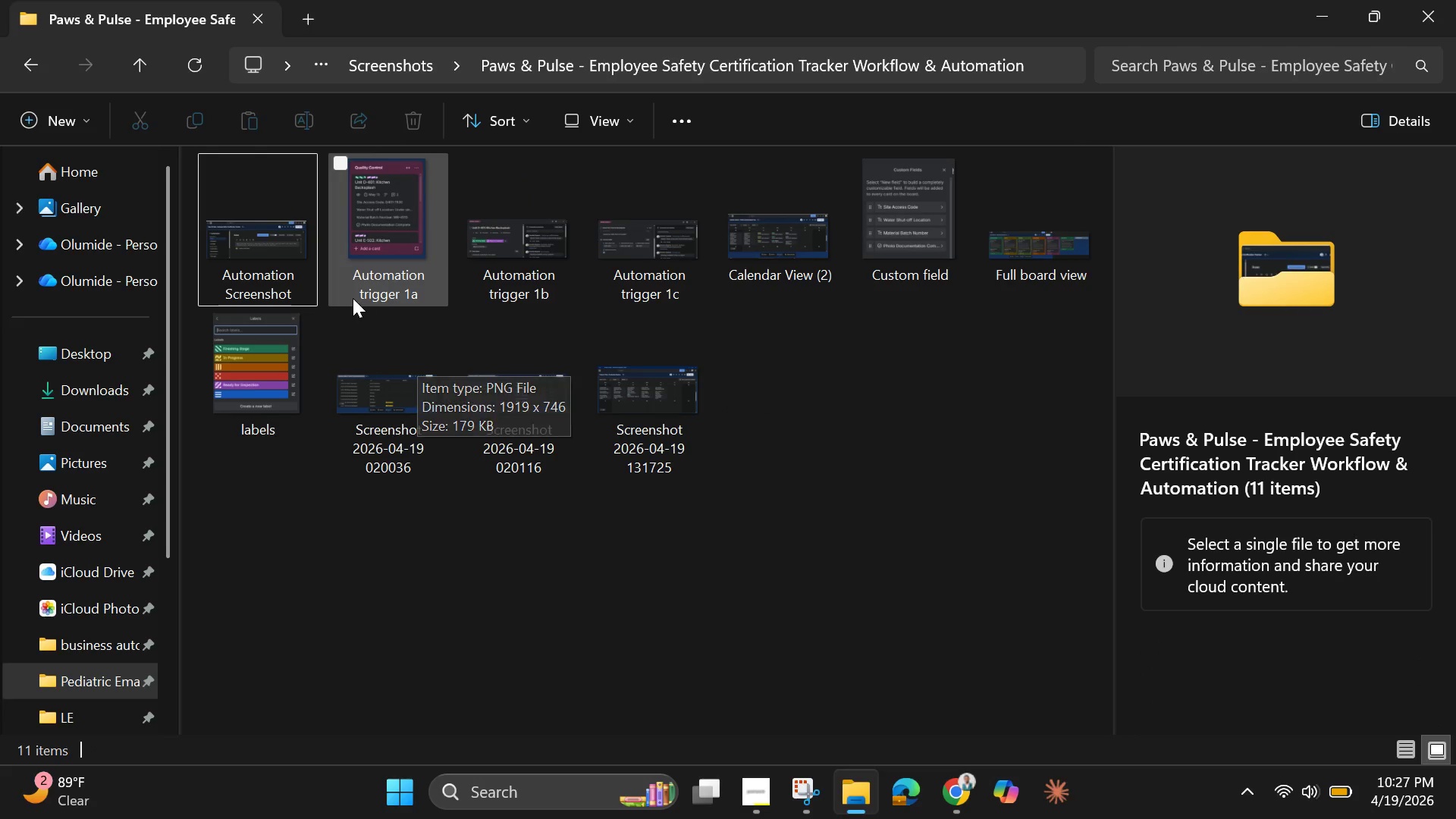 
wait(5.86)
 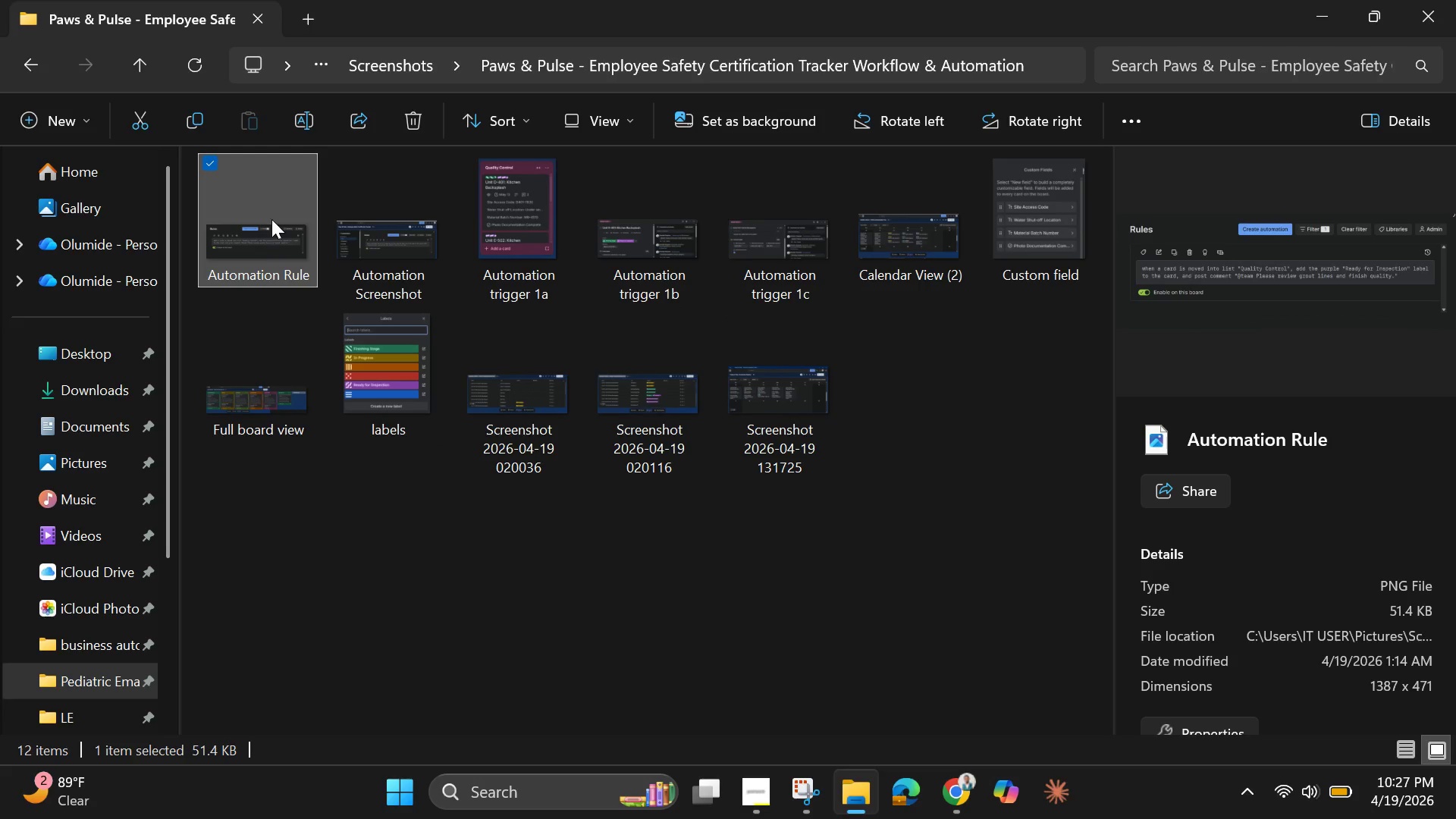 
left_click_drag(start_coordinate=[371, 529], to_coordinate=[1006, 235])
 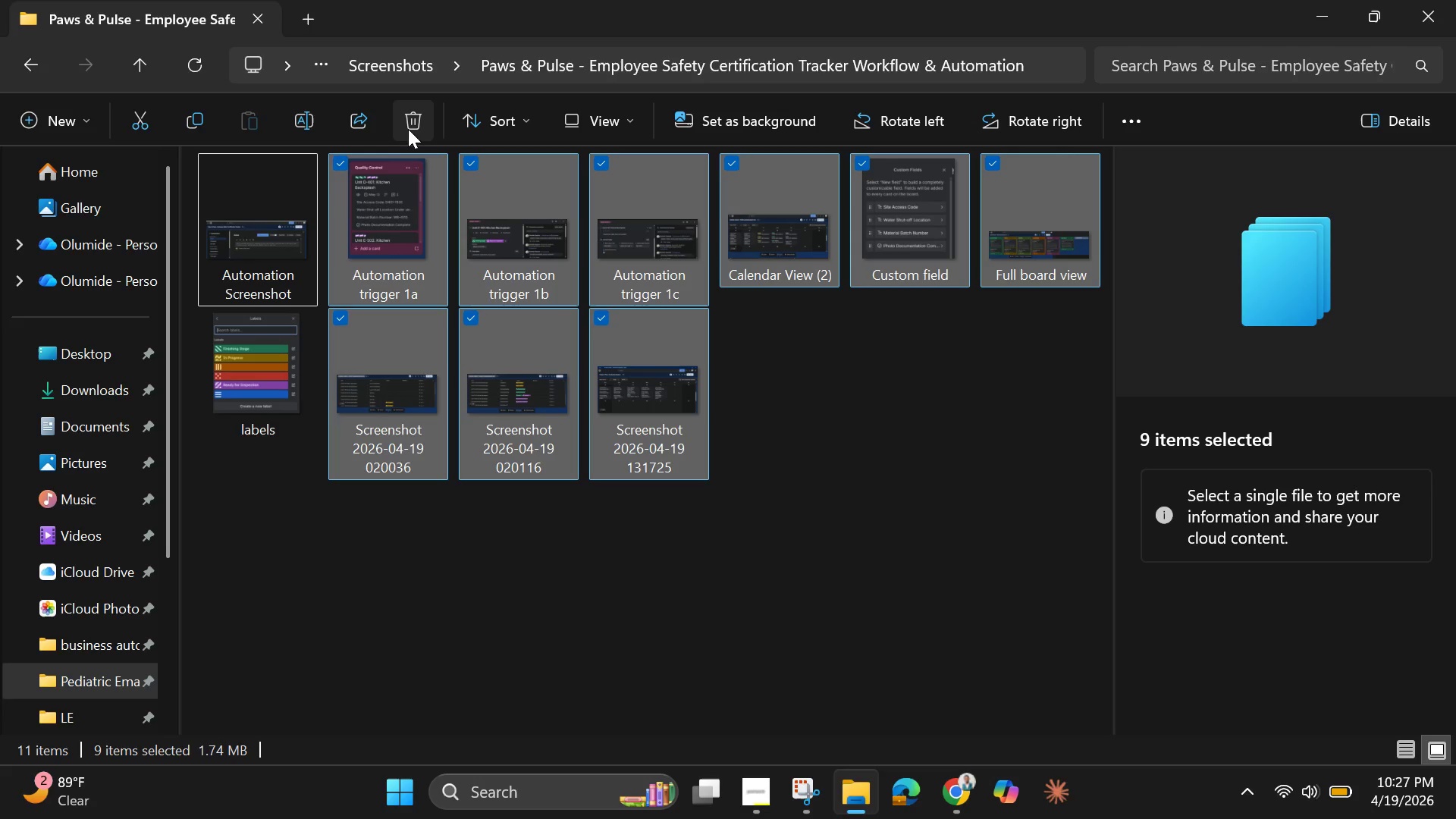 
left_click([414, 123])
 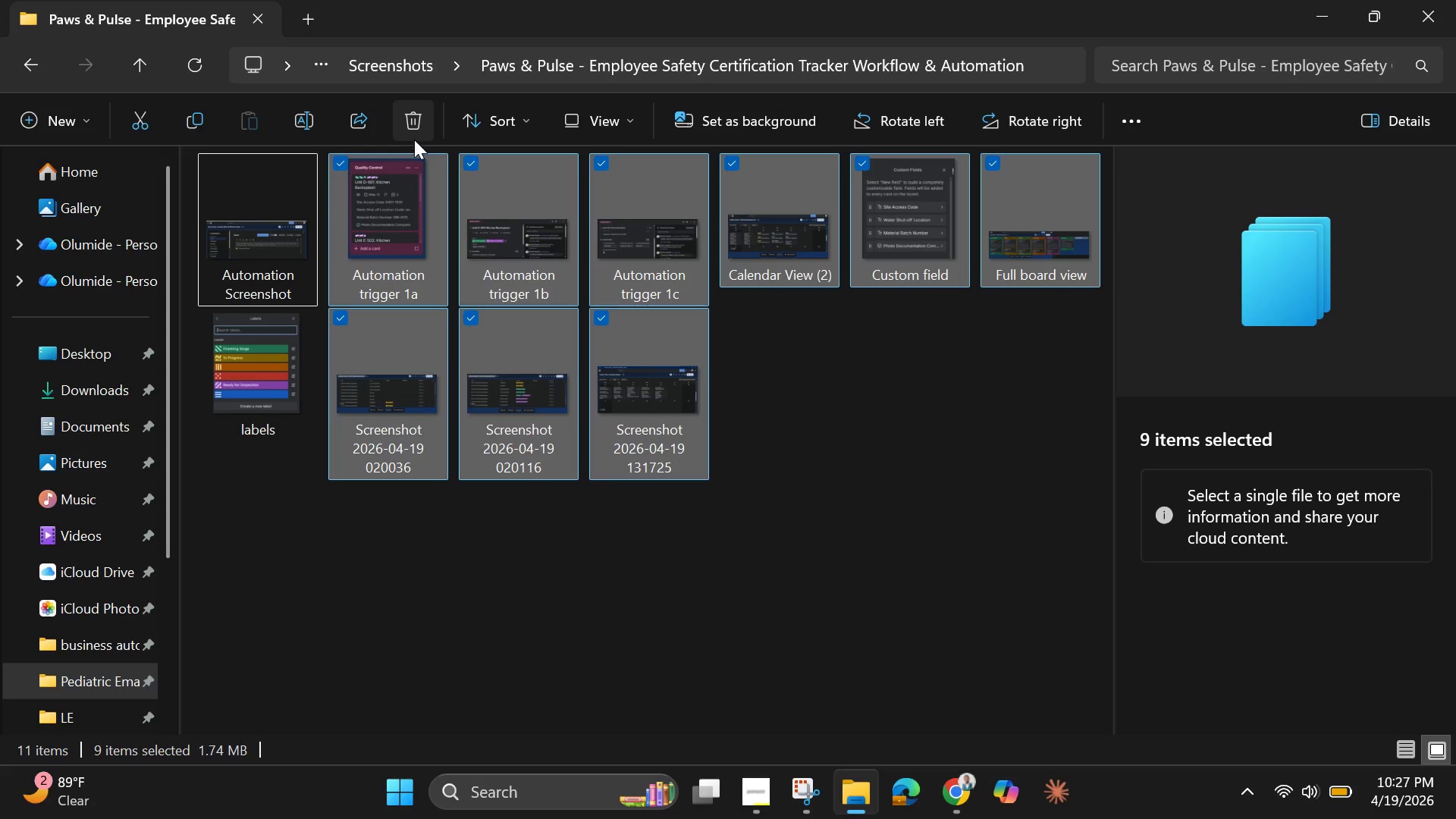 
mouse_move([416, 127])
 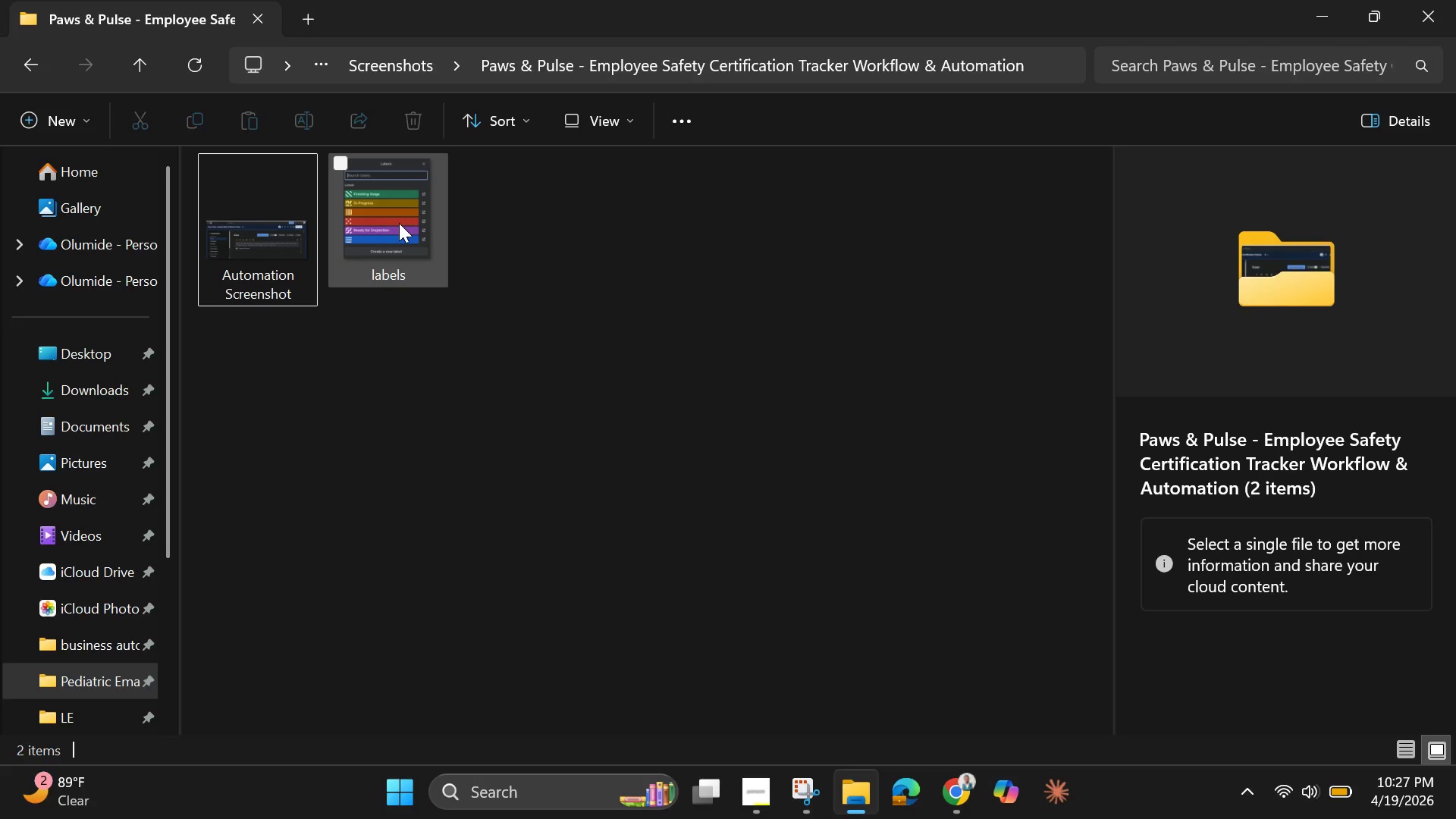 
left_click([399, 223])
 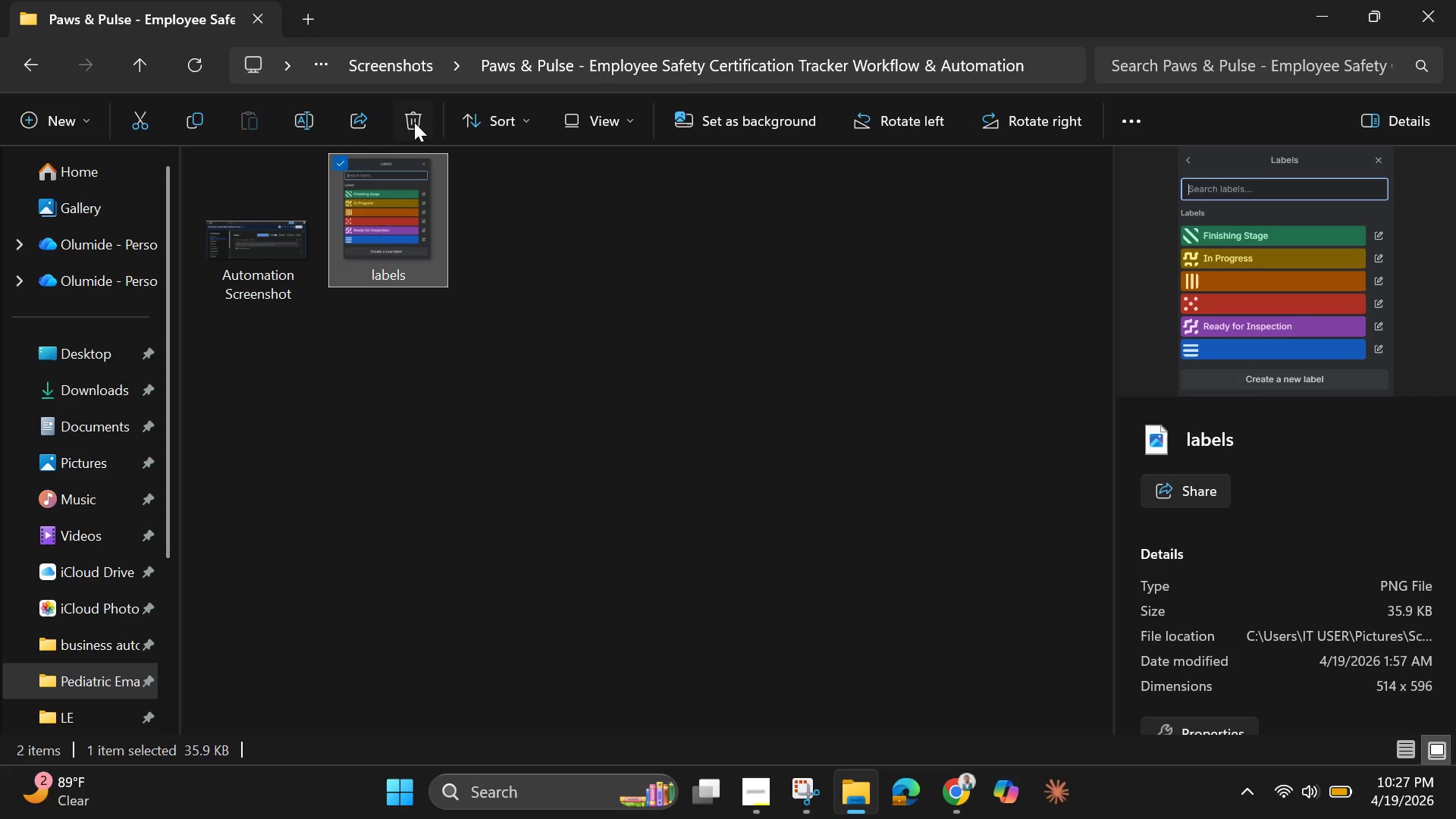 
left_click([414, 122])
 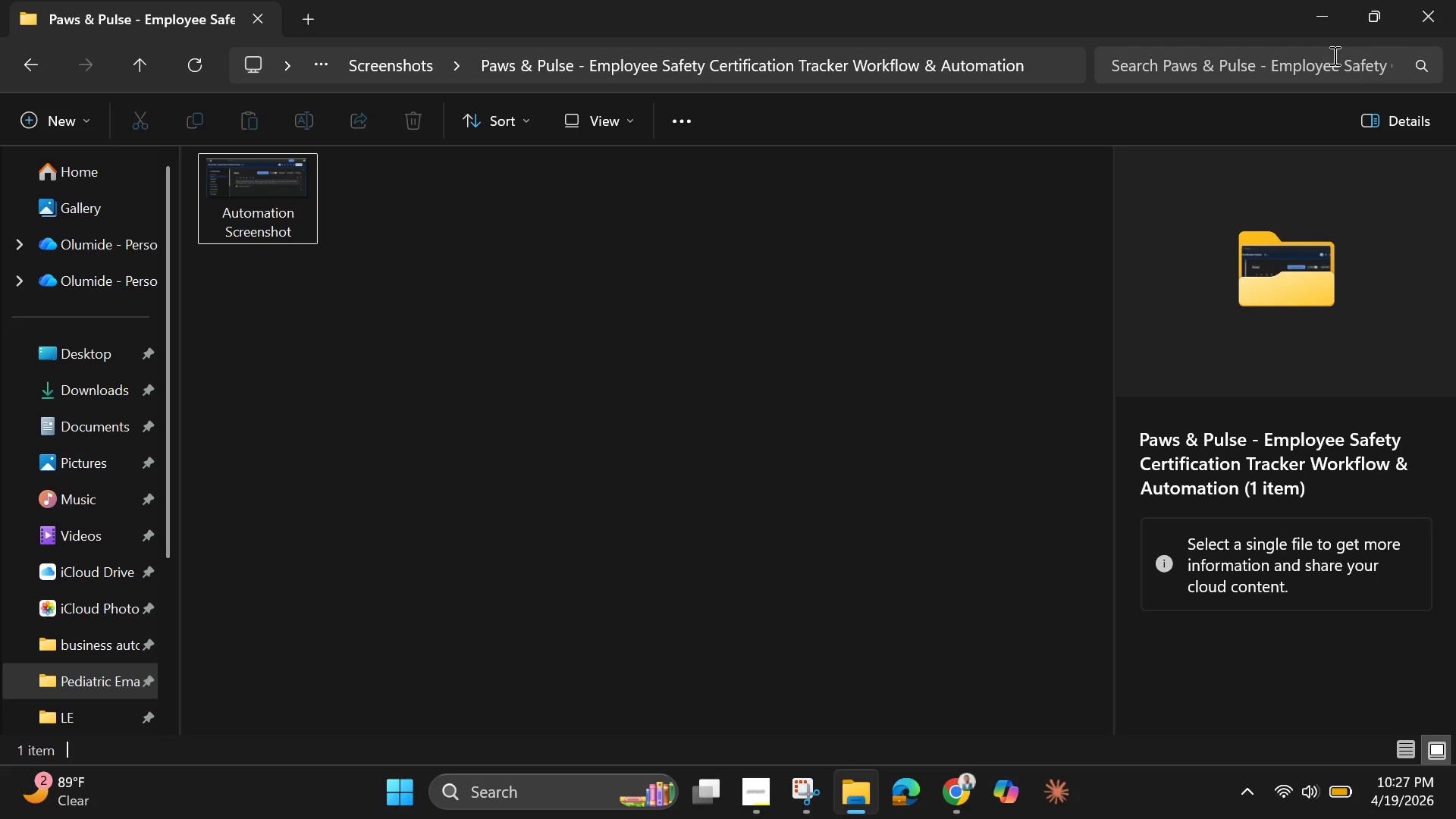 
left_click([1316, 13])
 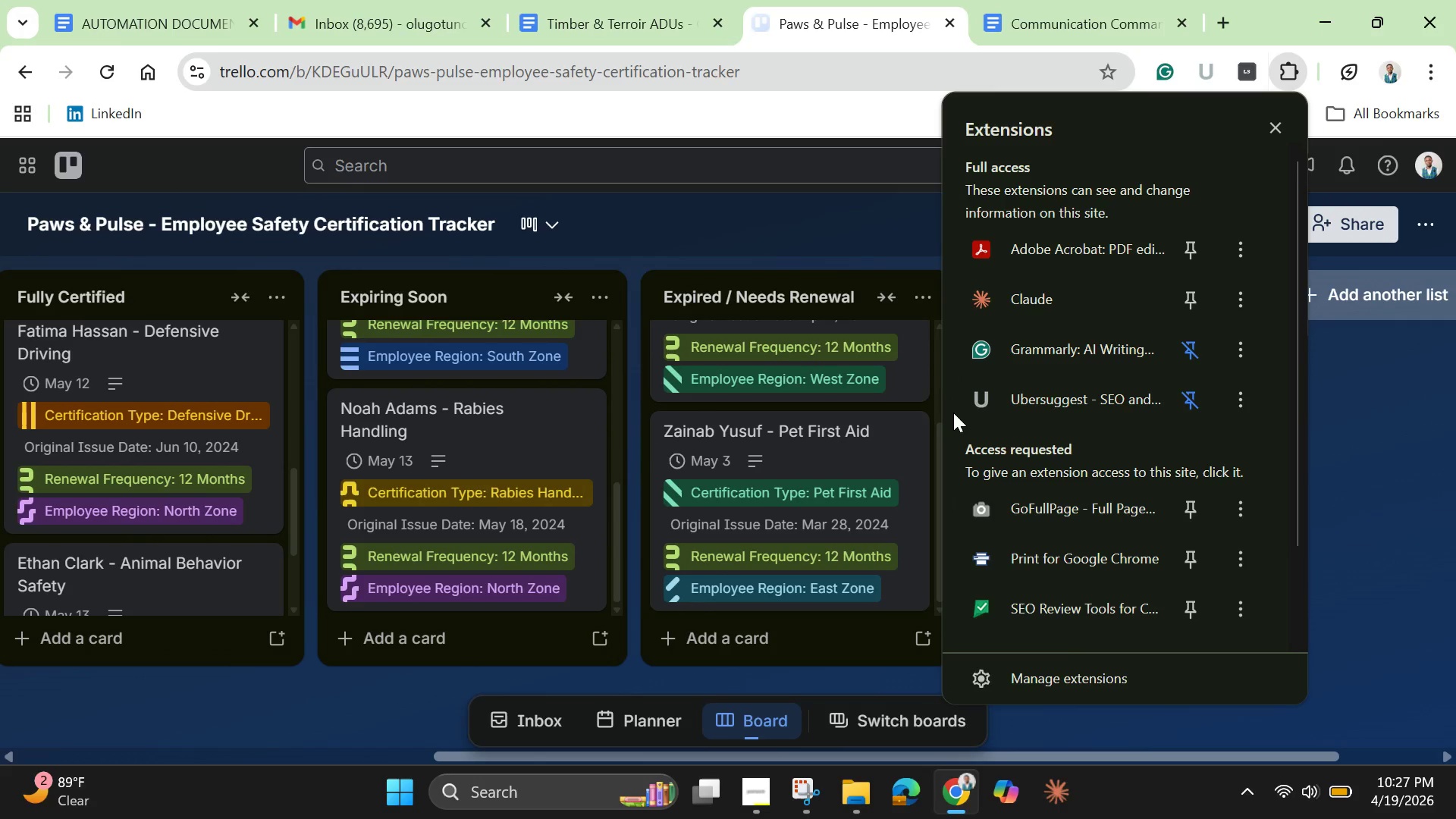 
wait(6.33)
 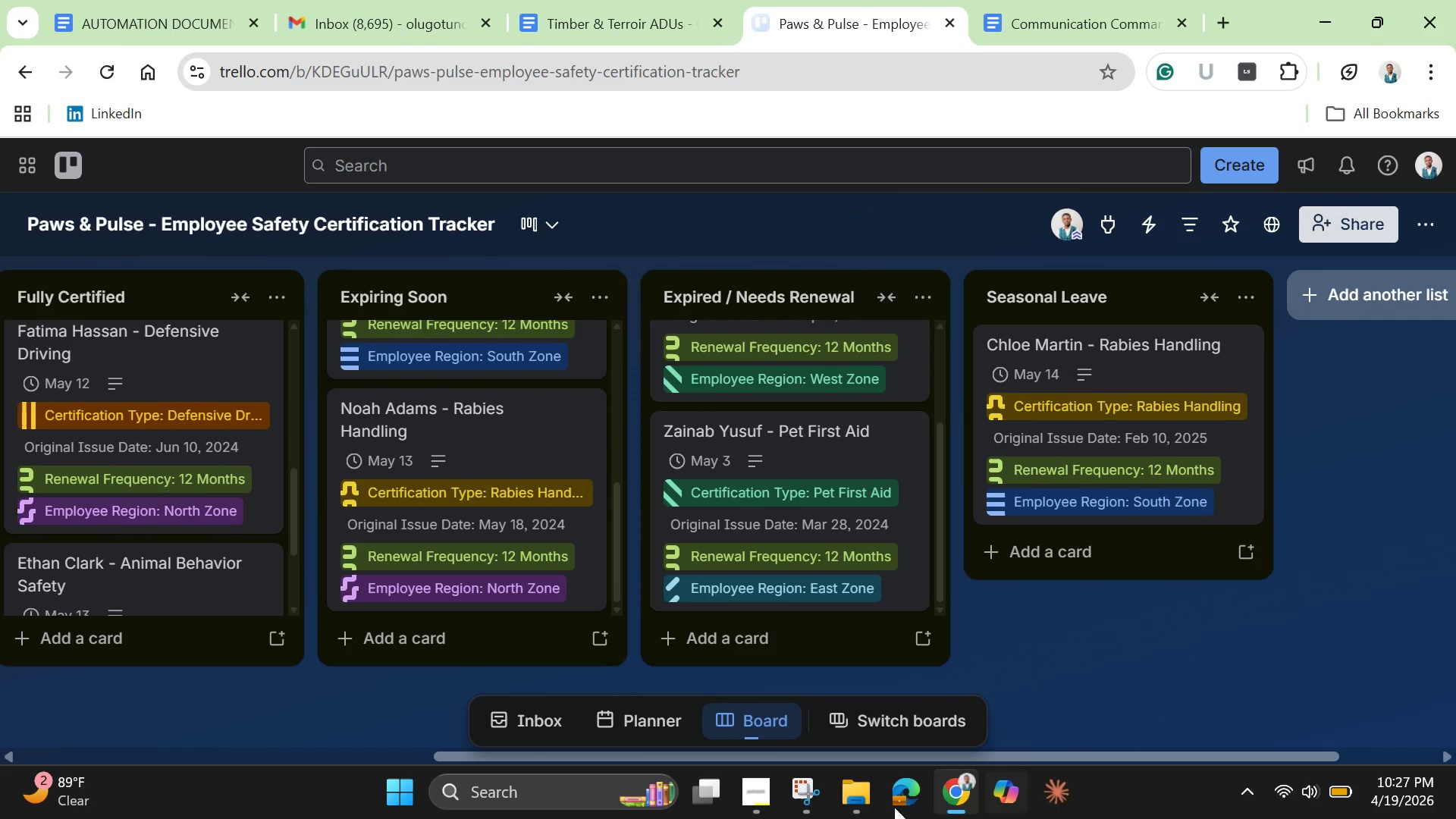 
scroll: coordinate [1091, 535], scroll_direction: down, amount: 10.0
 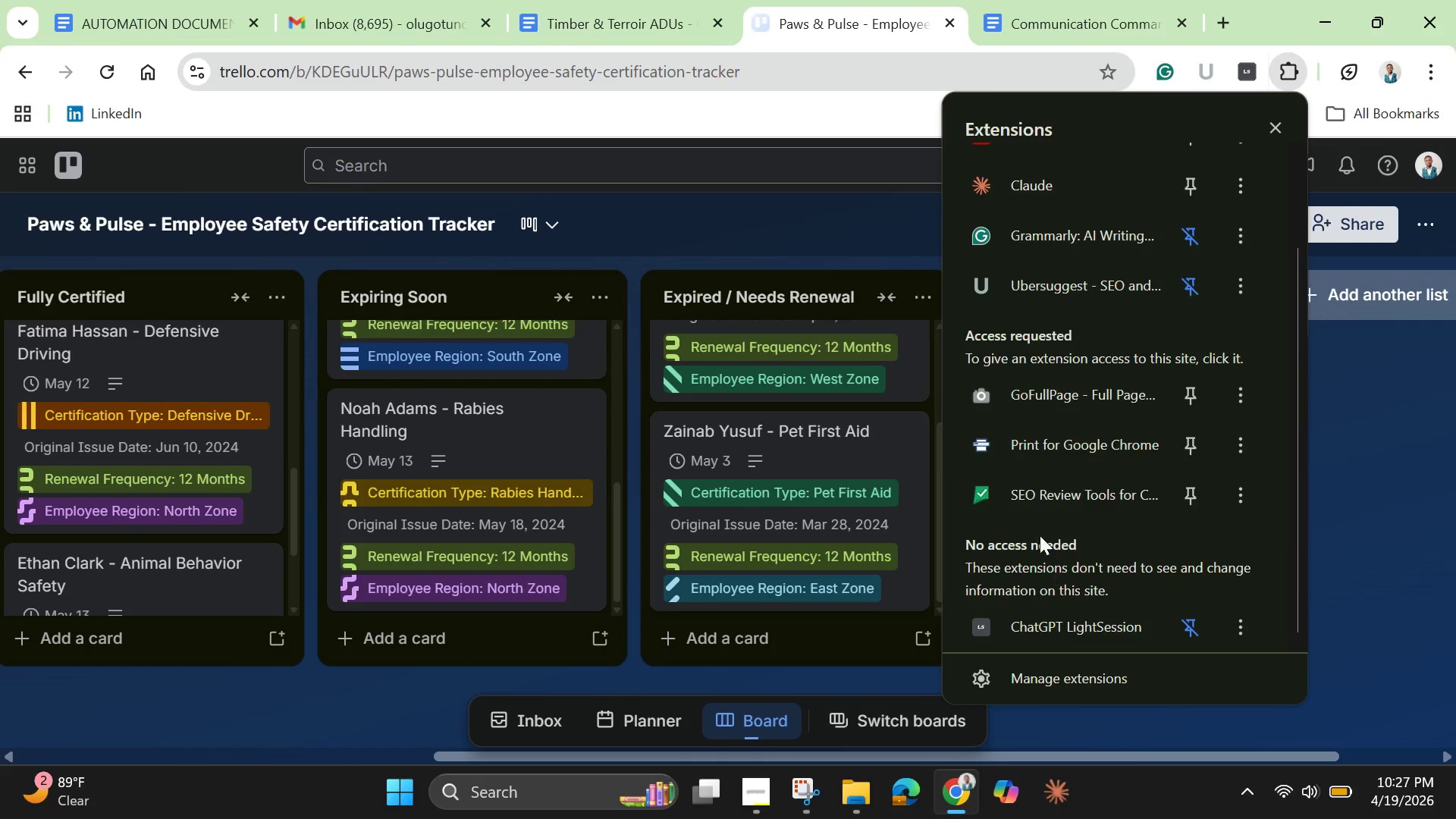 
scroll: coordinate [1035, 531], scroll_direction: up, amount: 3.0
 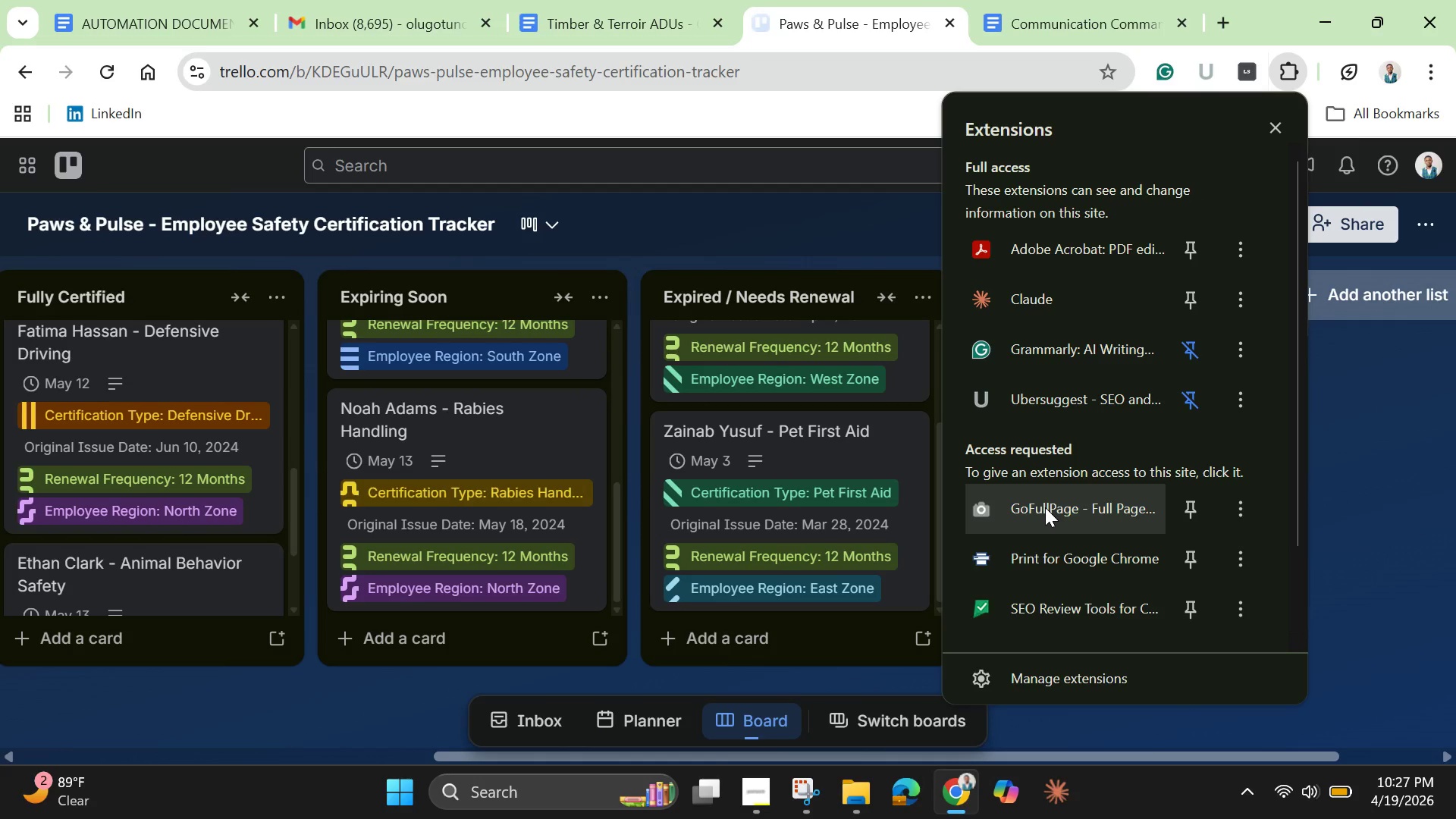 
left_click([1046, 507])
 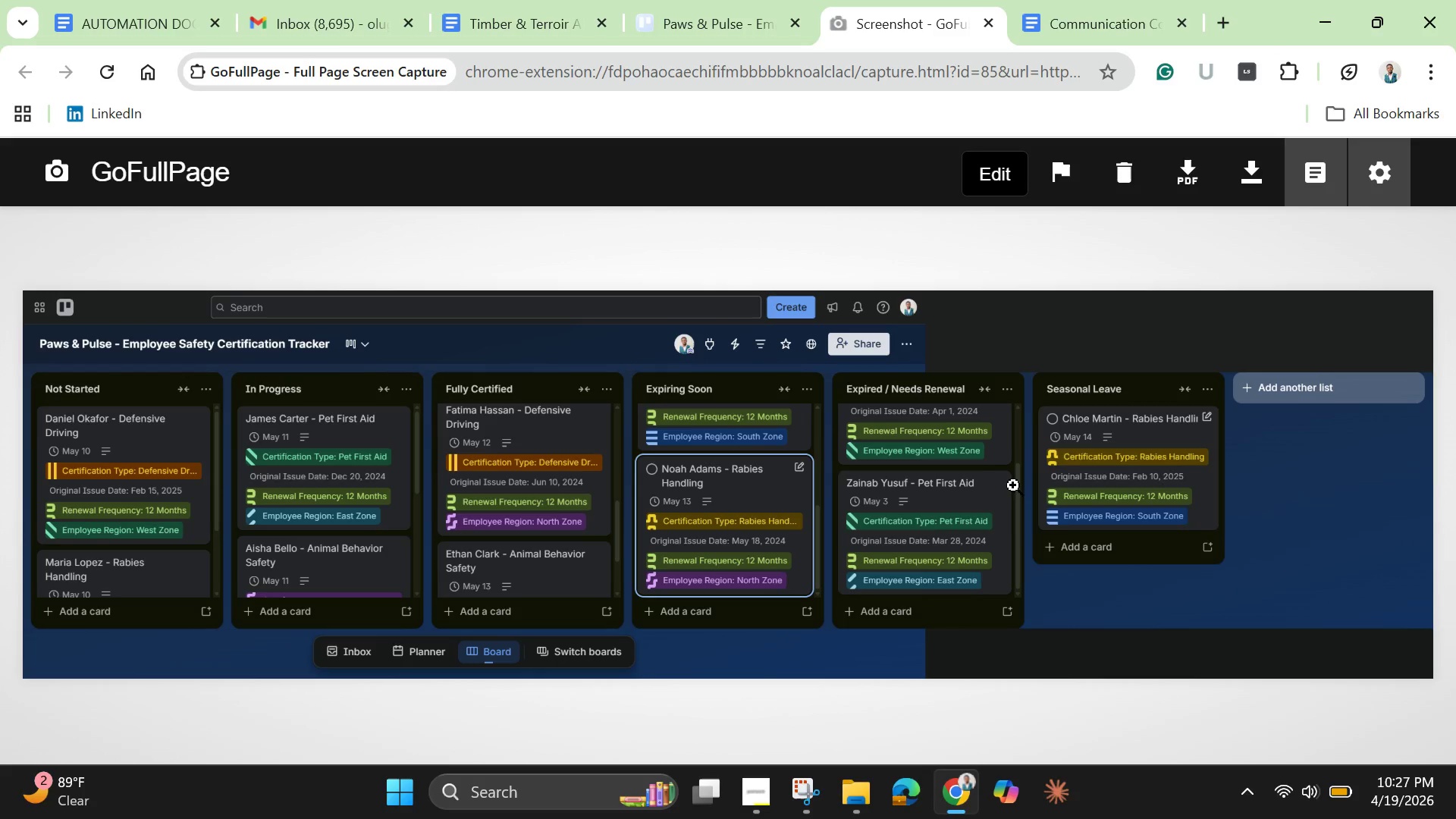 
wait(7.62)
 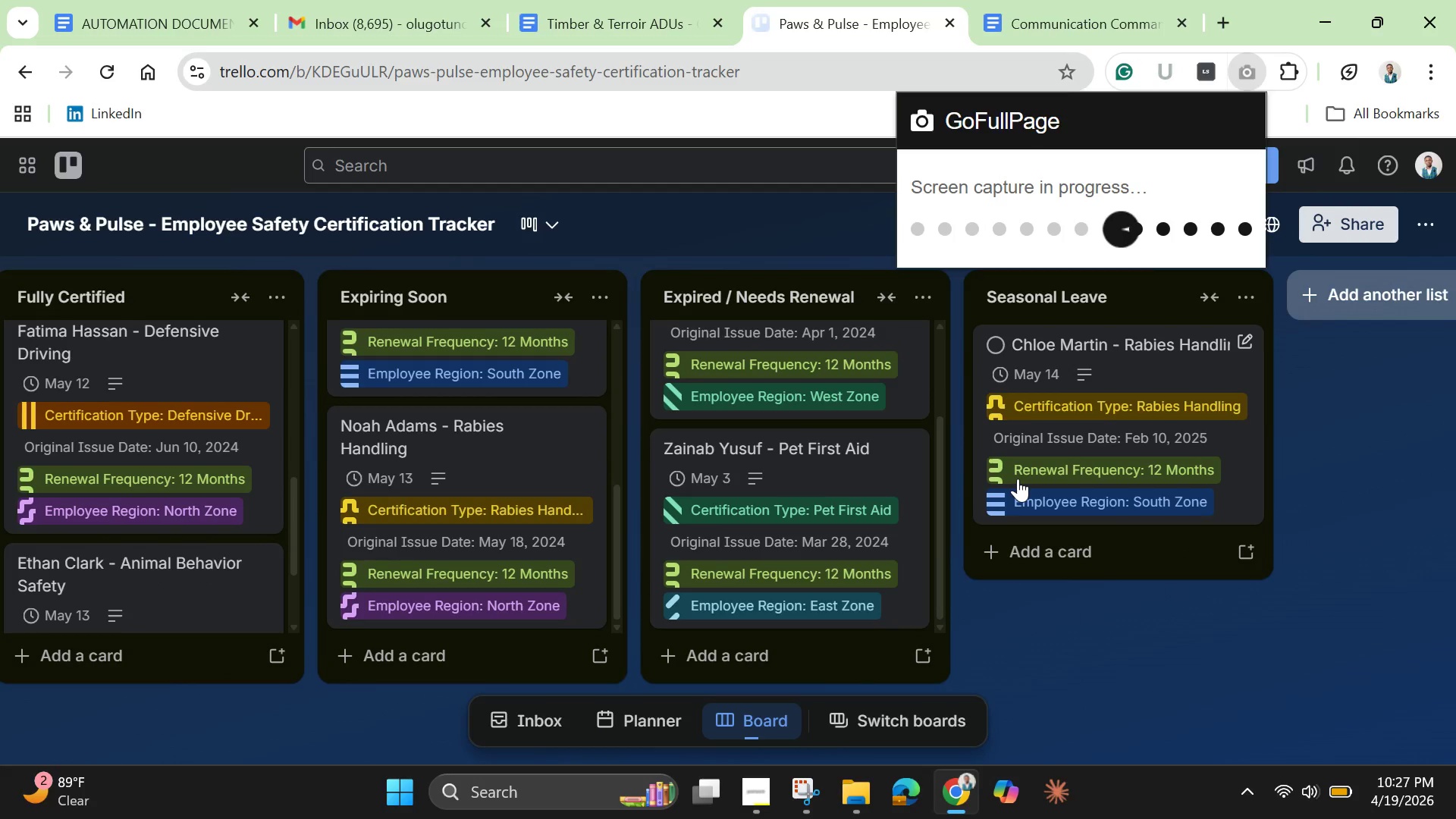 
left_click([1252, 166])
 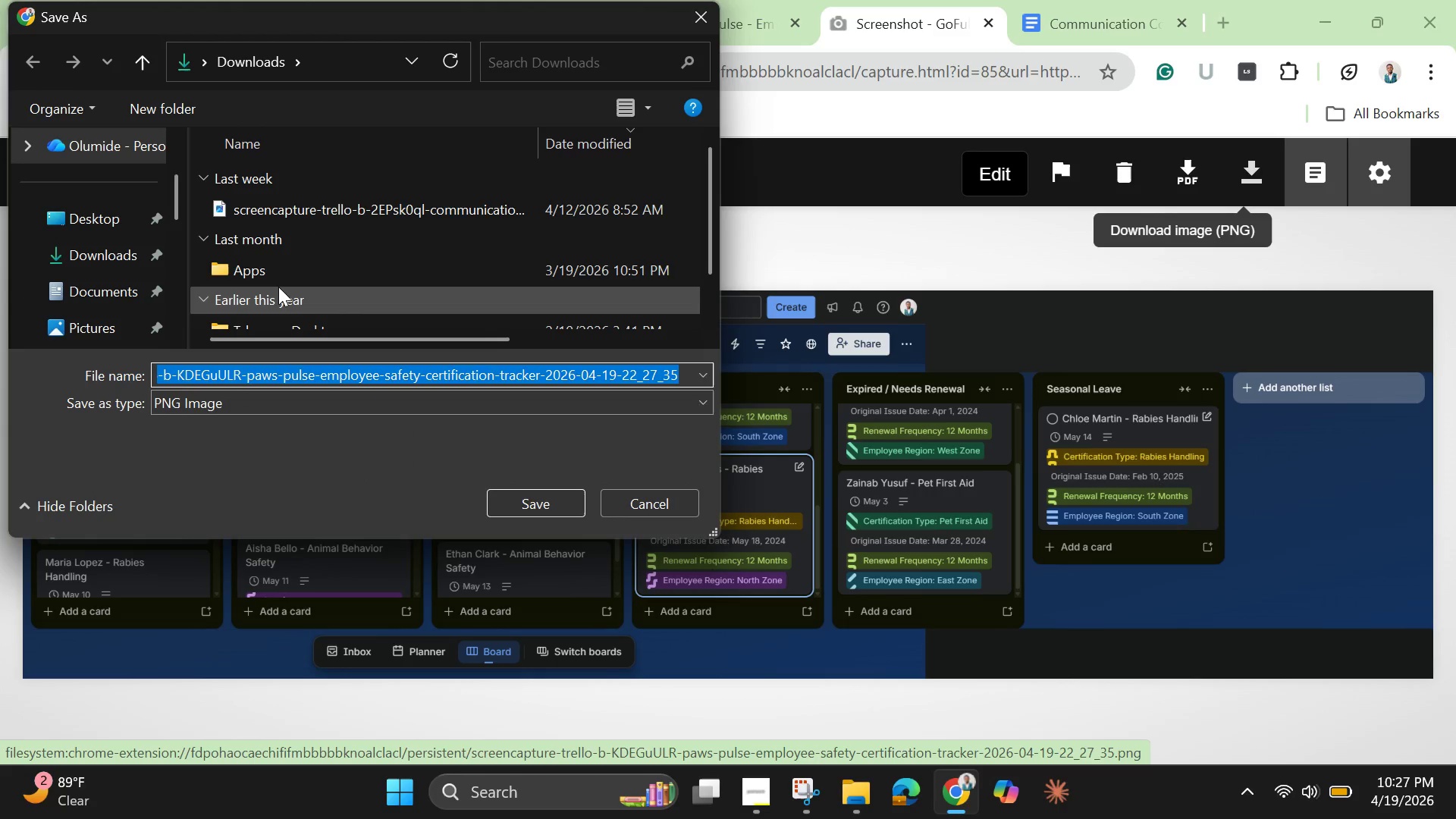 
scroll: coordinate [122, 291], scroll_direction: down, amount: 4.0
 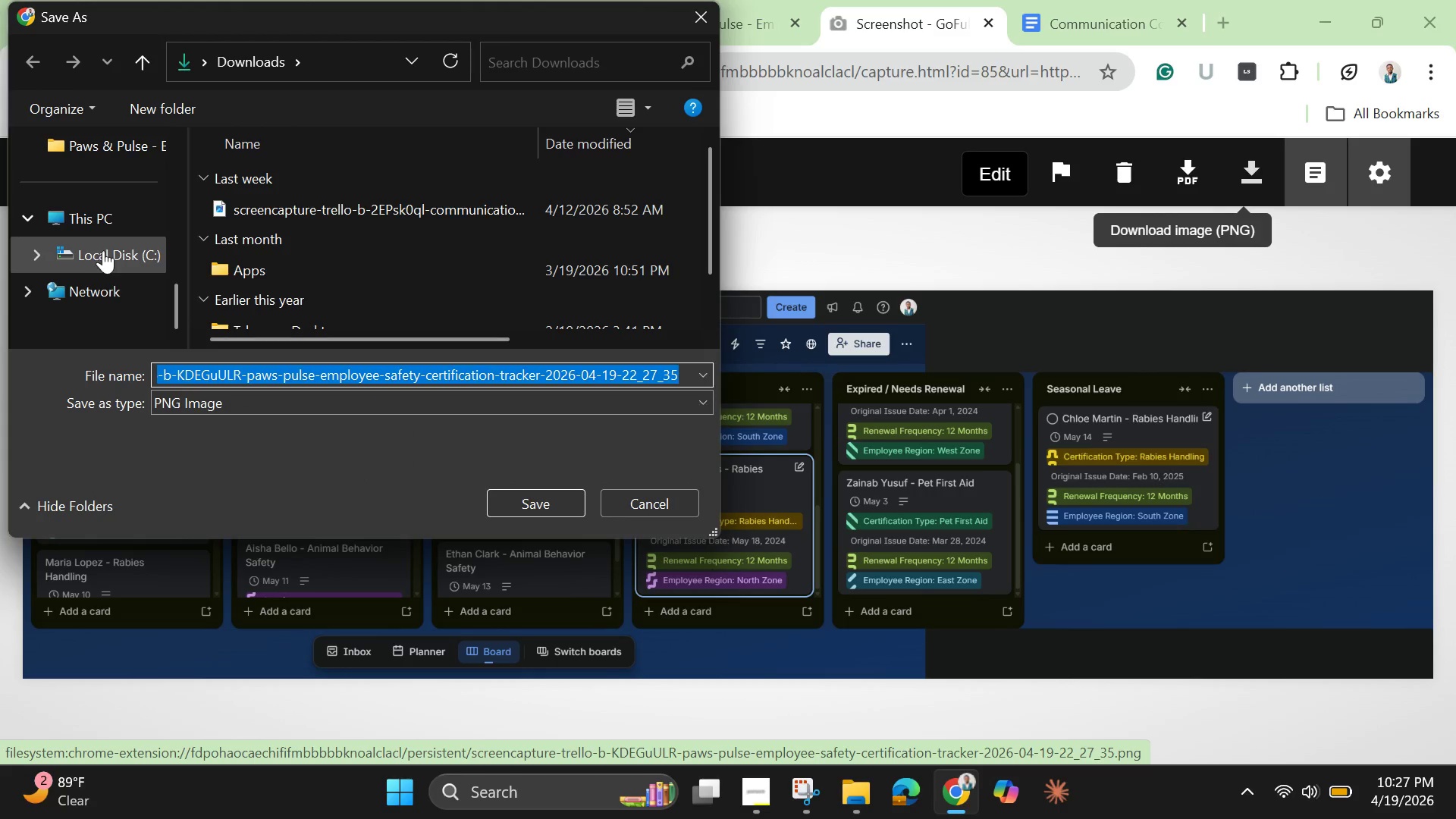 
scroll: coordinate [112, 237], scroll_direction: up, amount: 3.0
 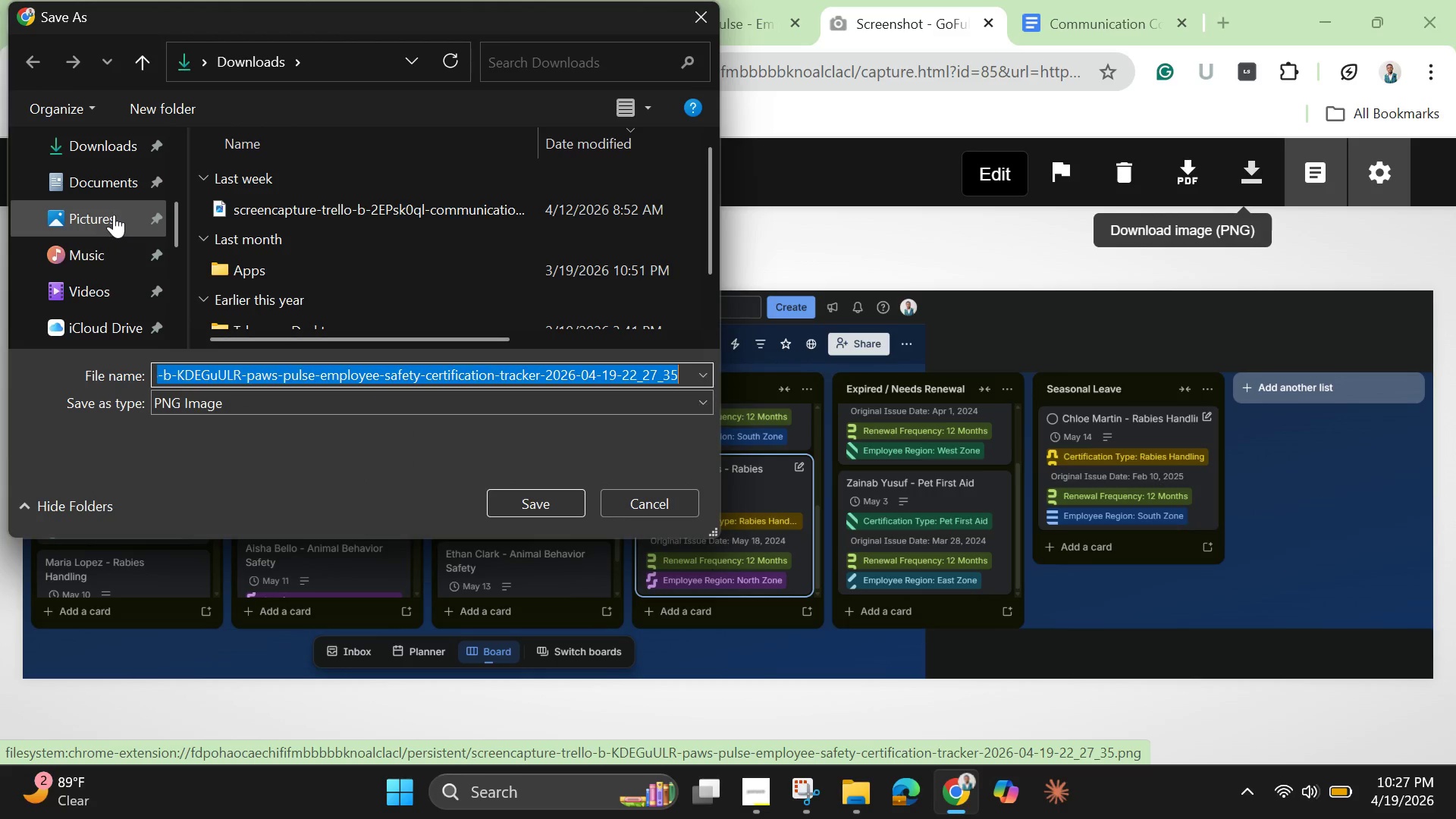 
left_click([114, 215])
 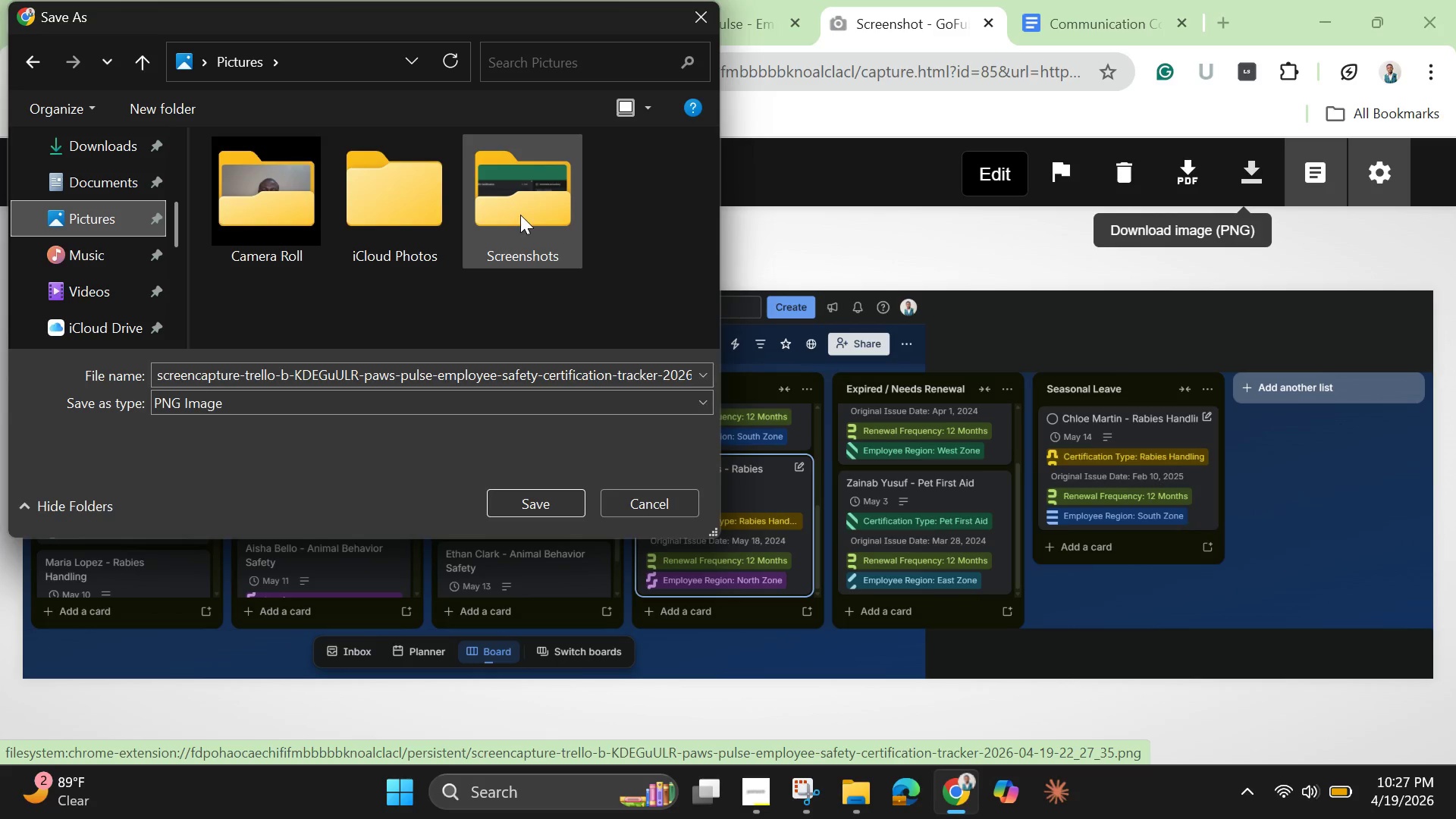 
double_click([536, 215])
 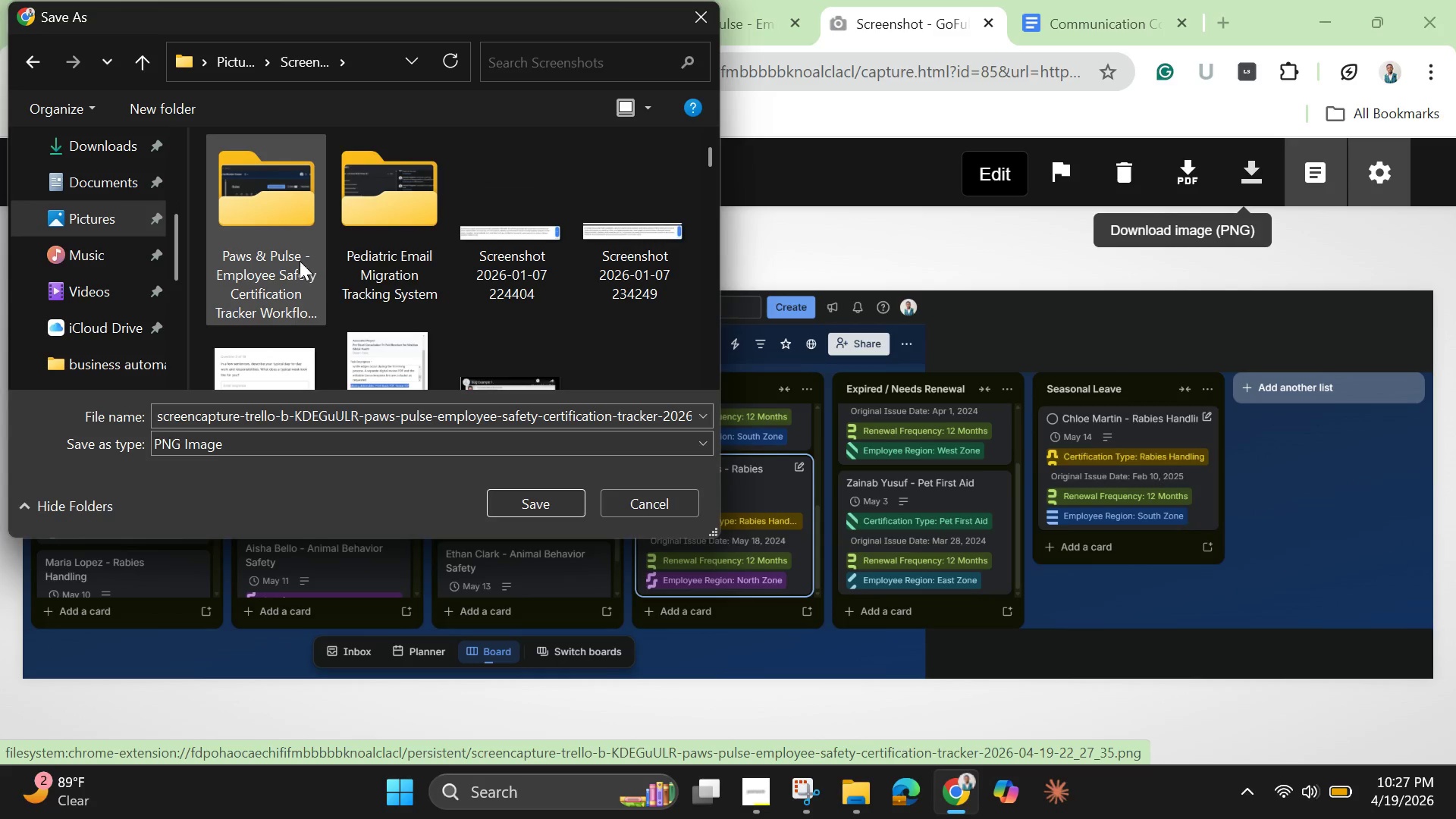 
double_click([293, 256])
 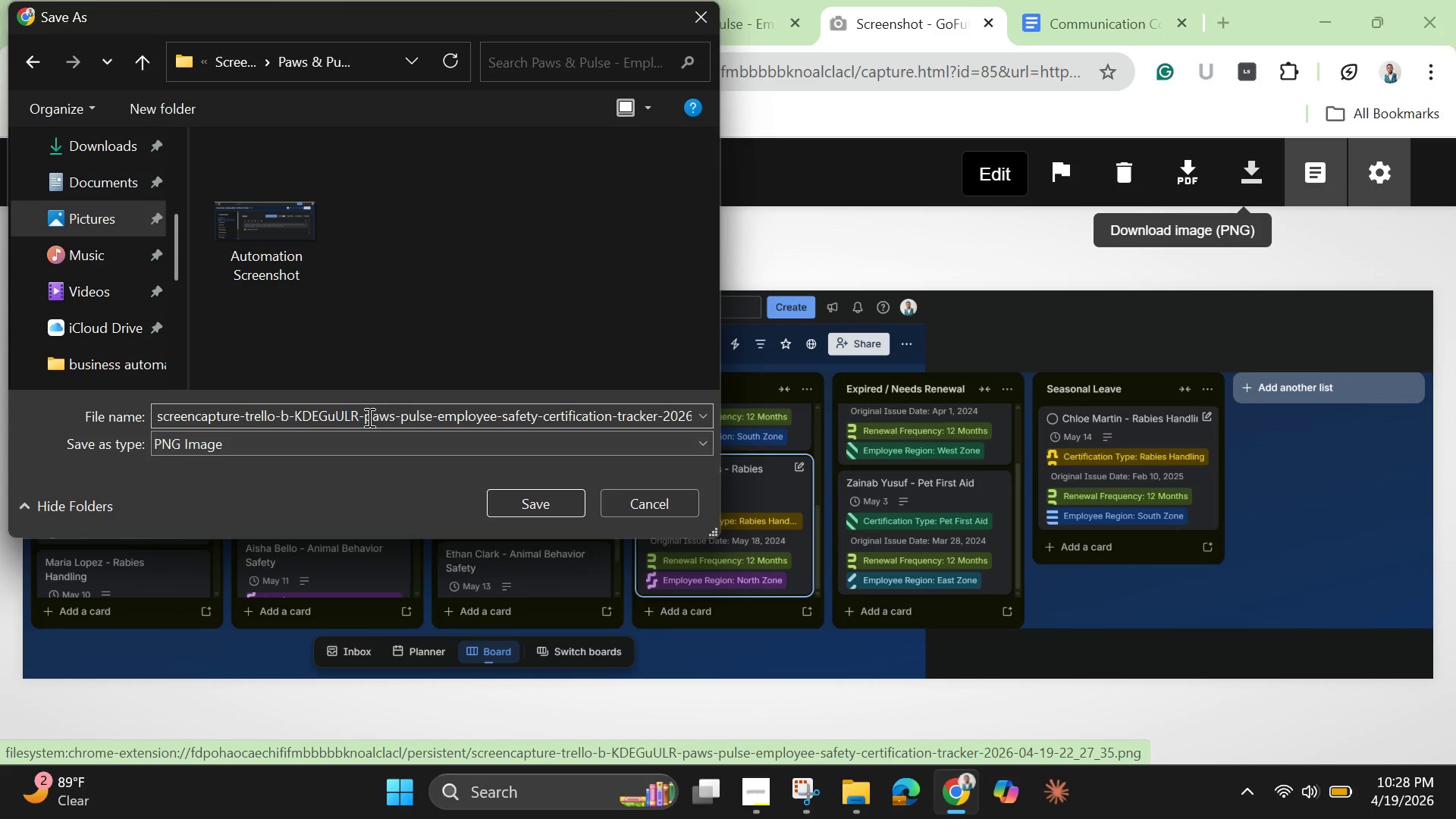 
left_click([367, 416])
 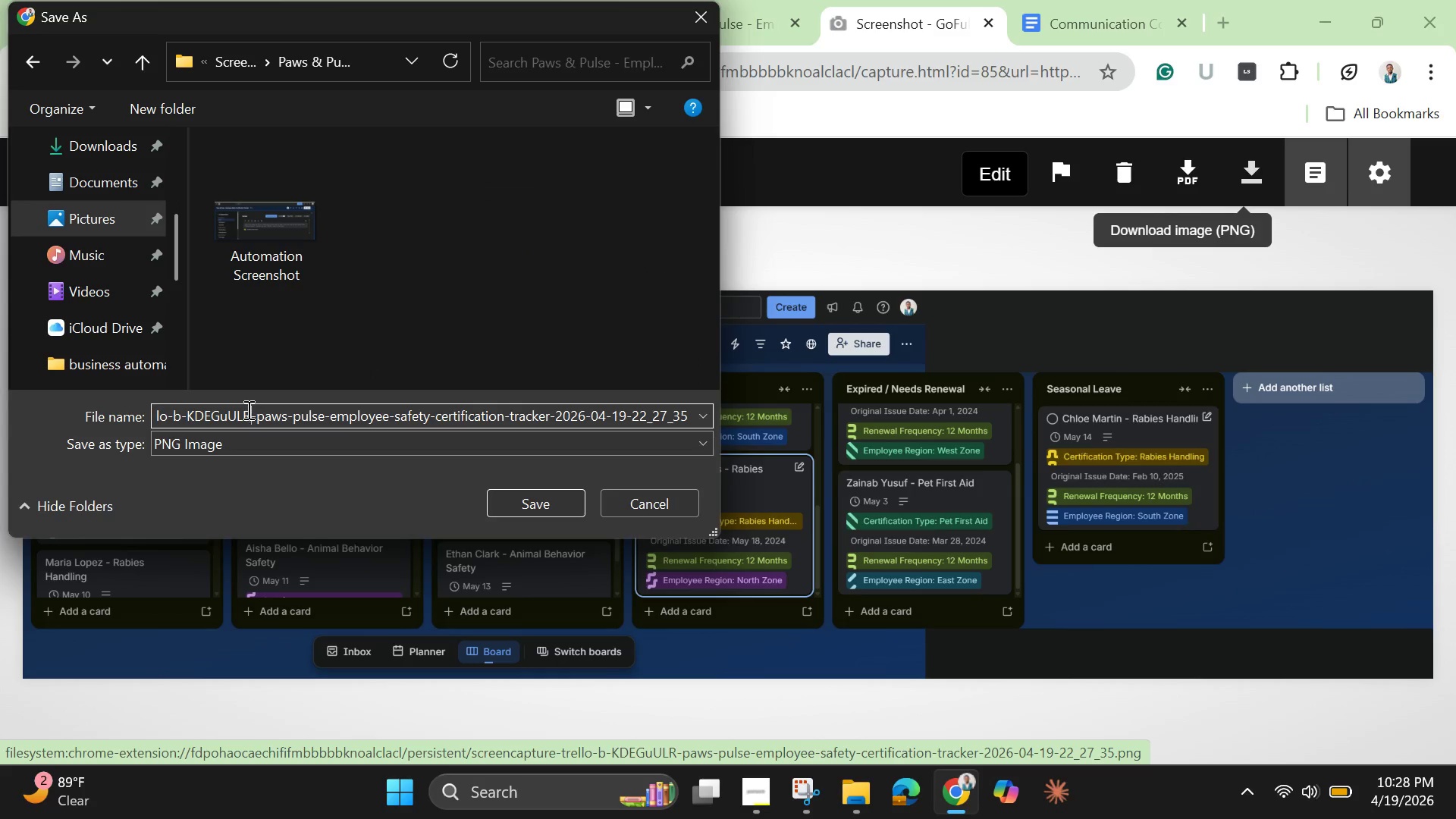 
left_click([246, 408])
 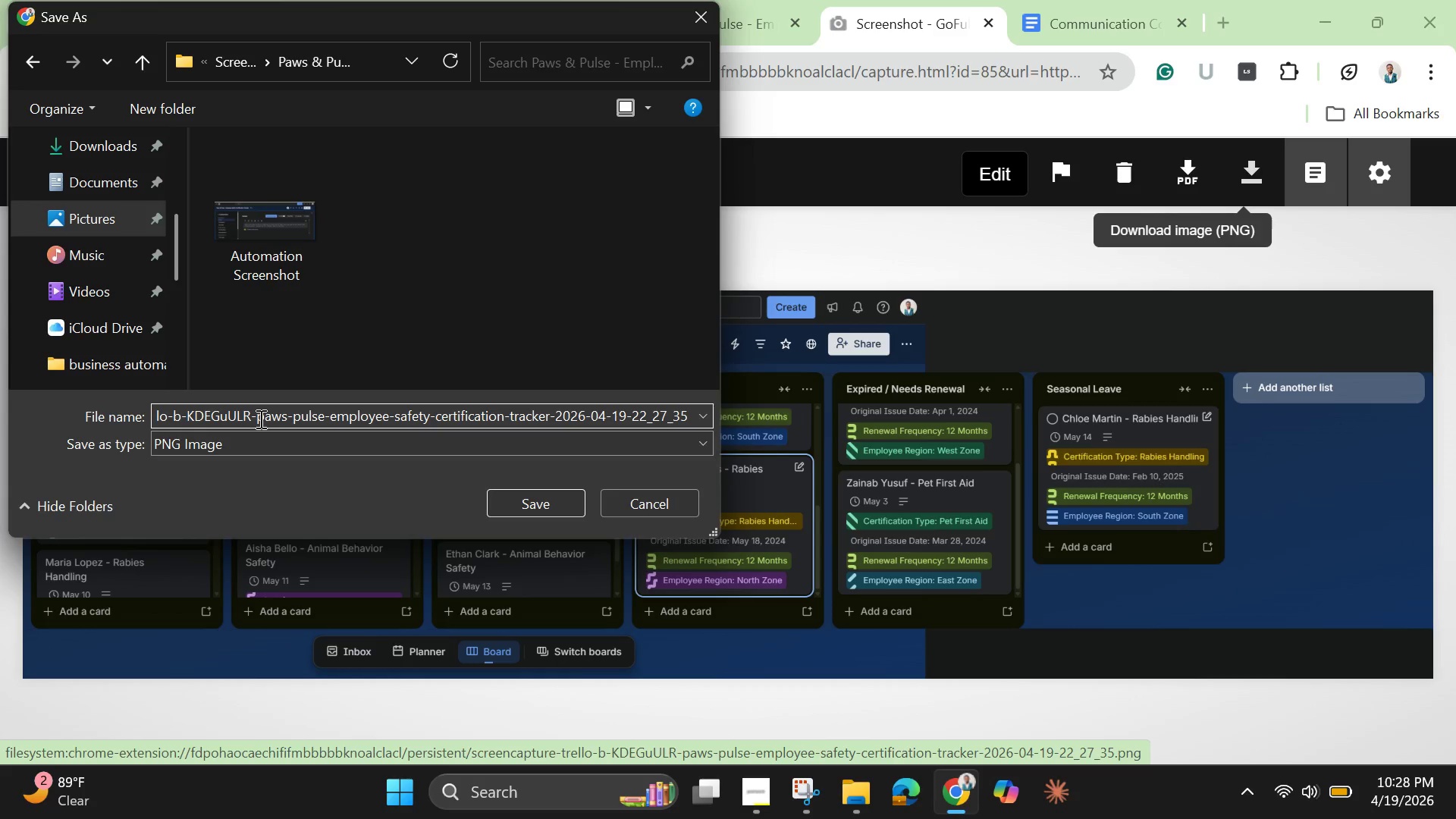 
left_click([259, 419])
 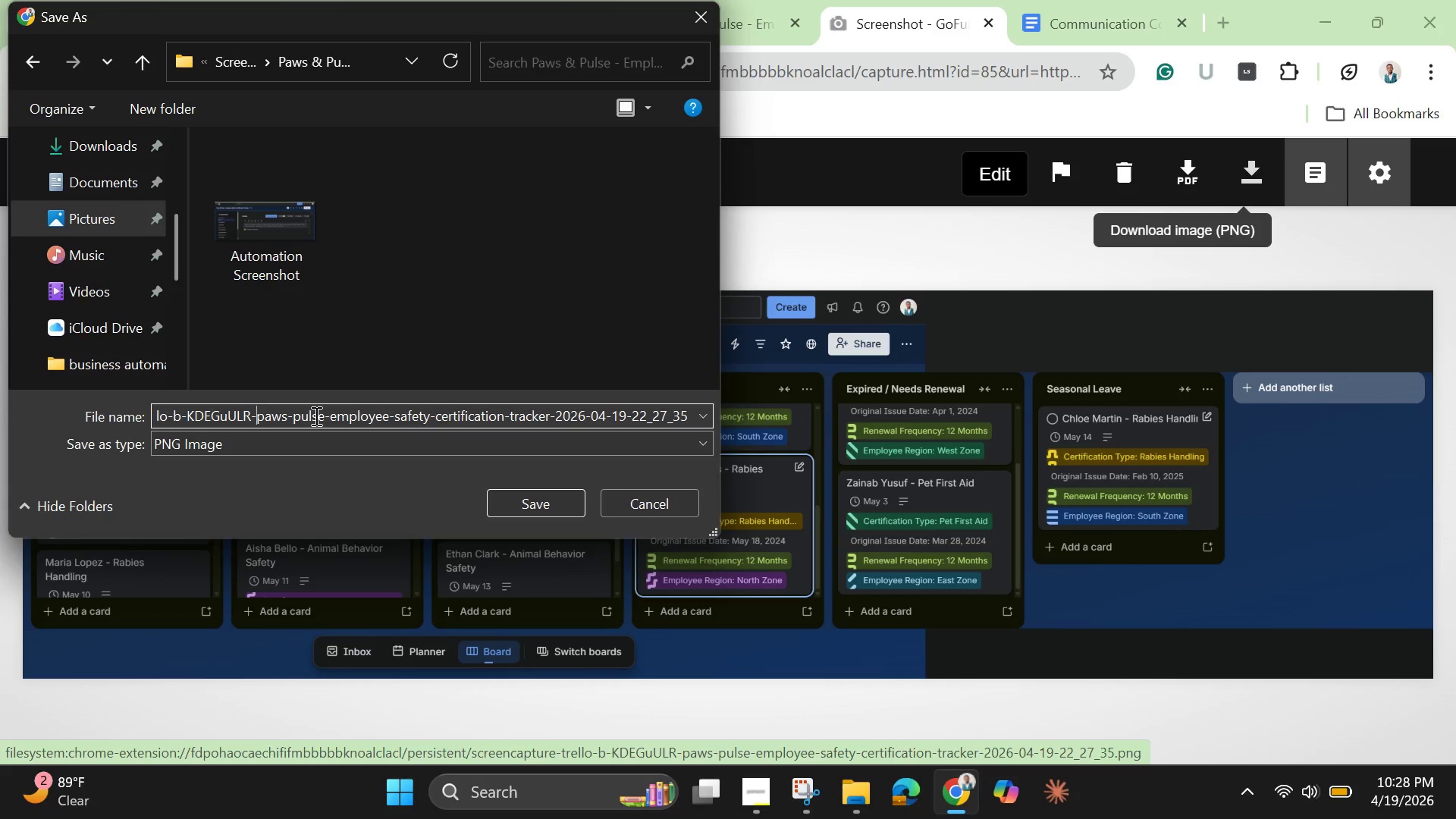 
hold_key(key=Backspace, duration=1.5)
 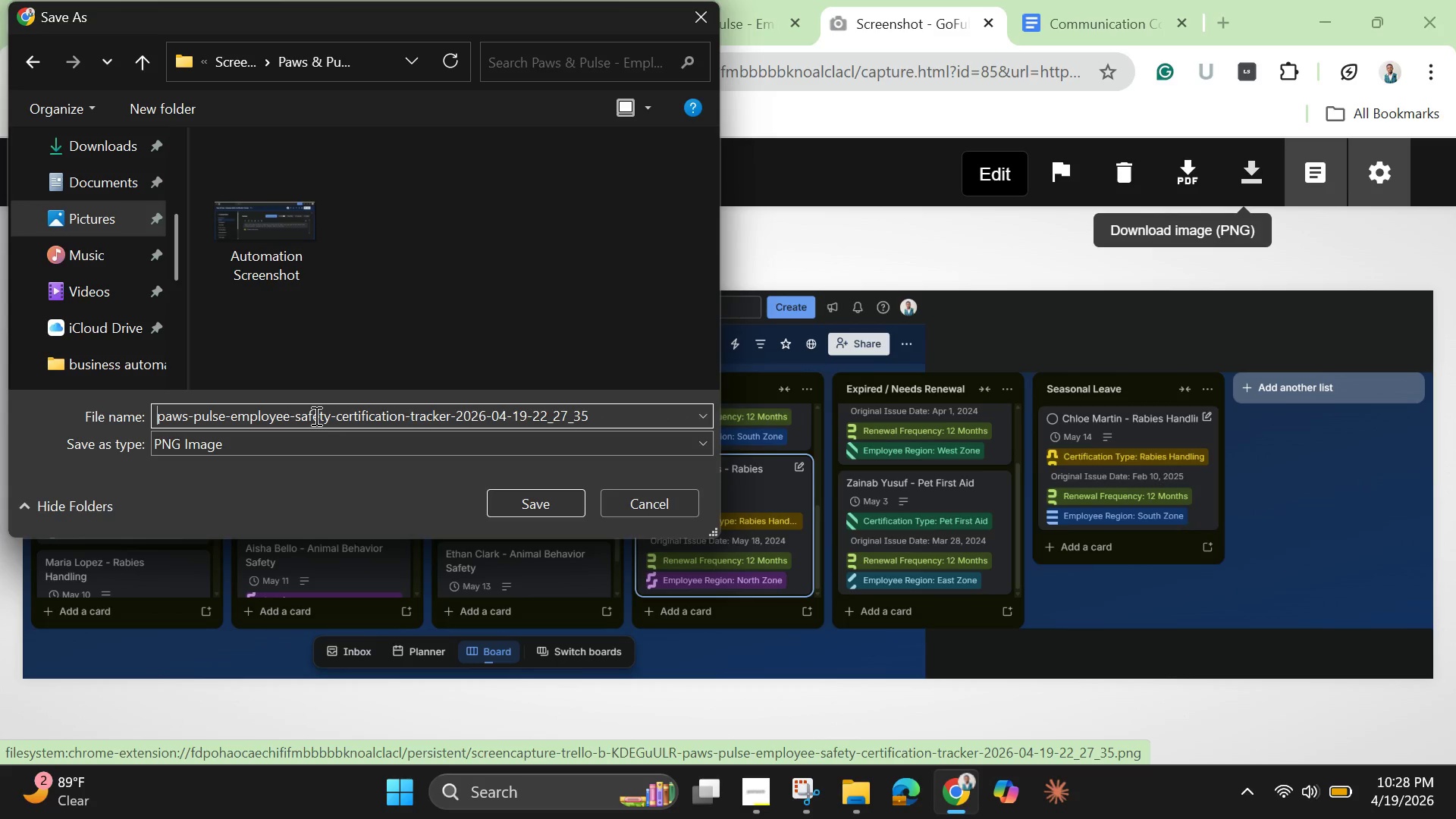 
hold_key(key=Backspace, duration=0.89)
 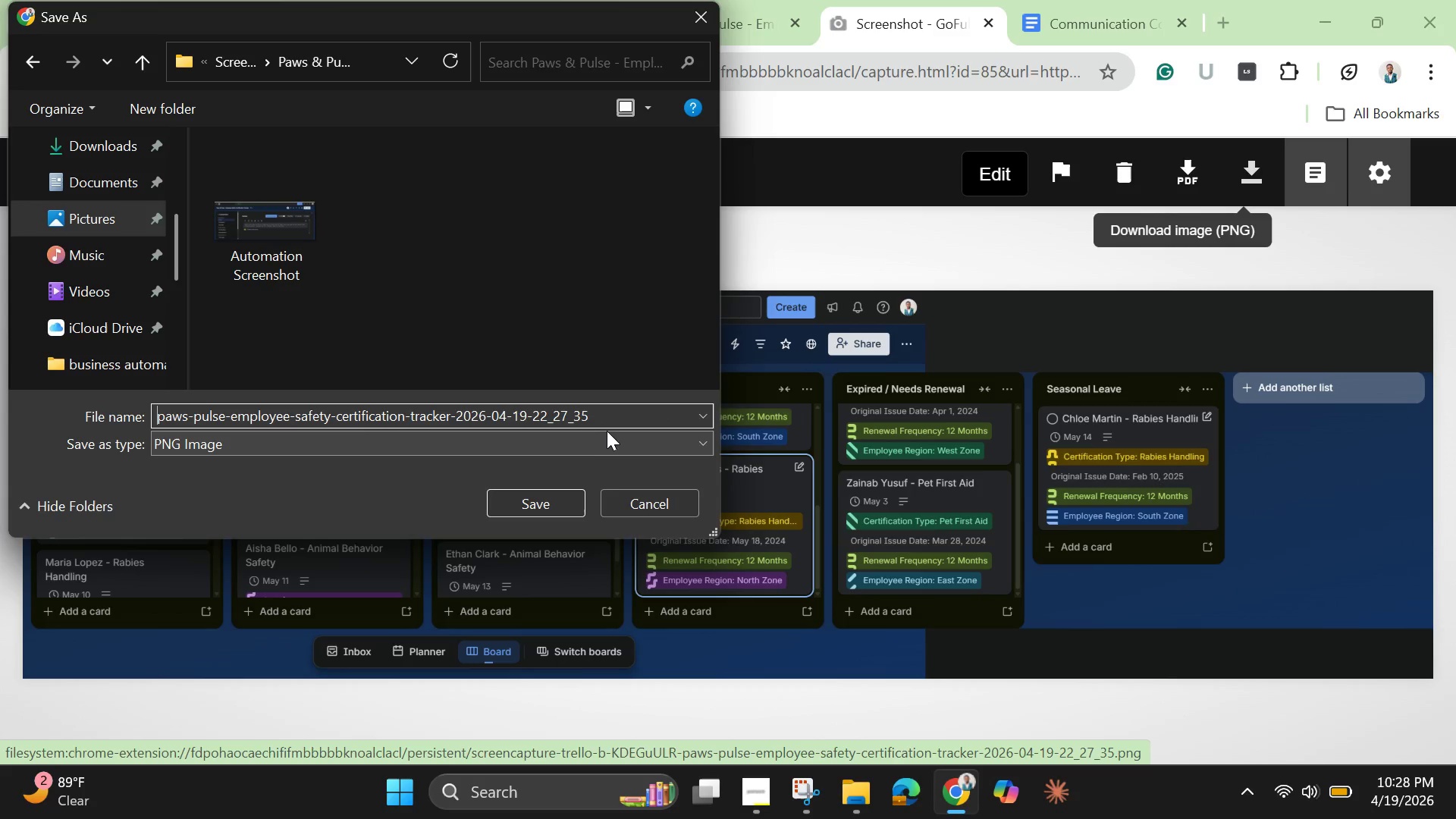 
left_click_drag(start_coordinate=[620, 420], to_coordinate=[457, 406])
 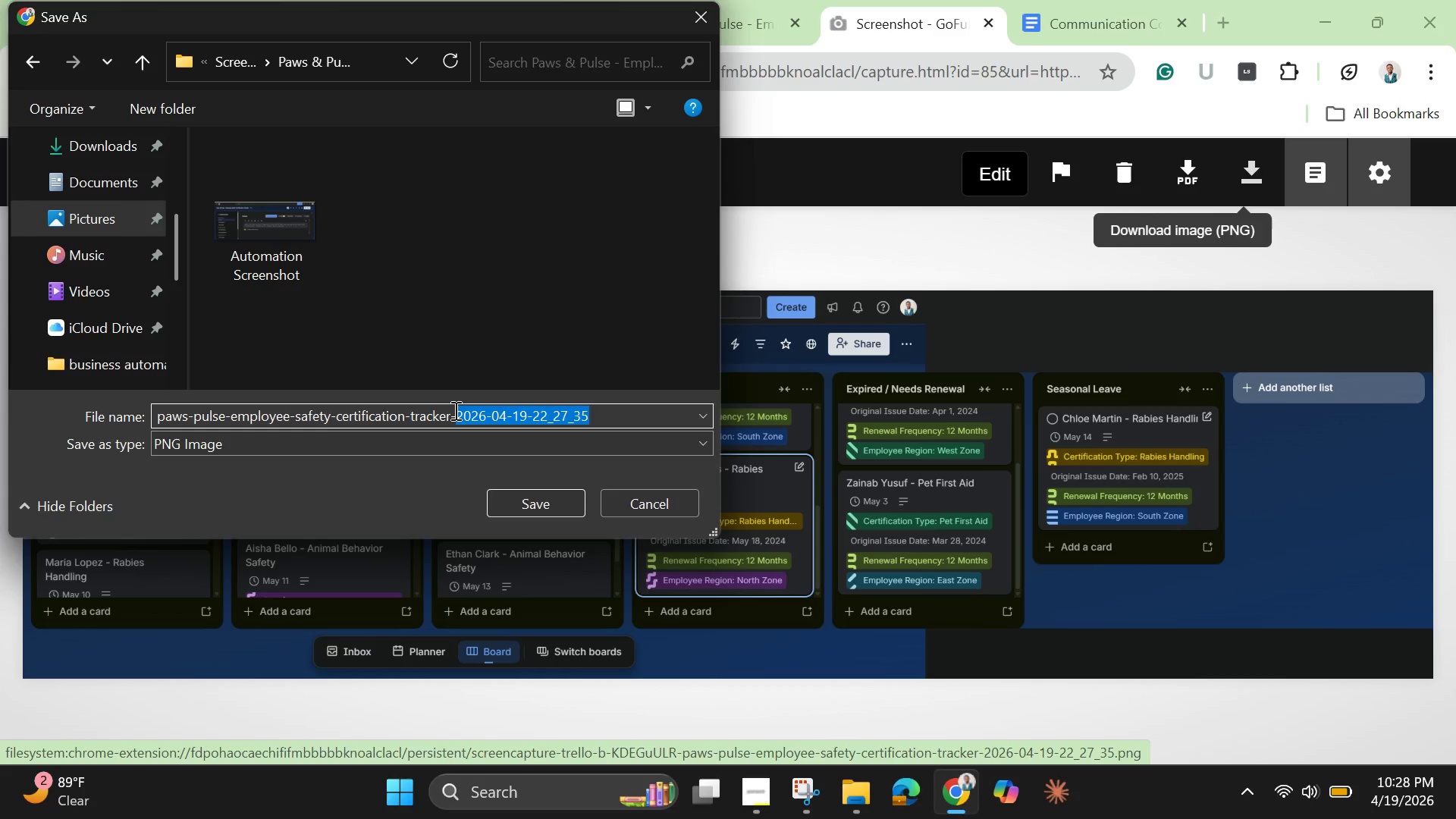 
key(Backspace)
type( fuu)
key(Backspace)
type(ll board view)
 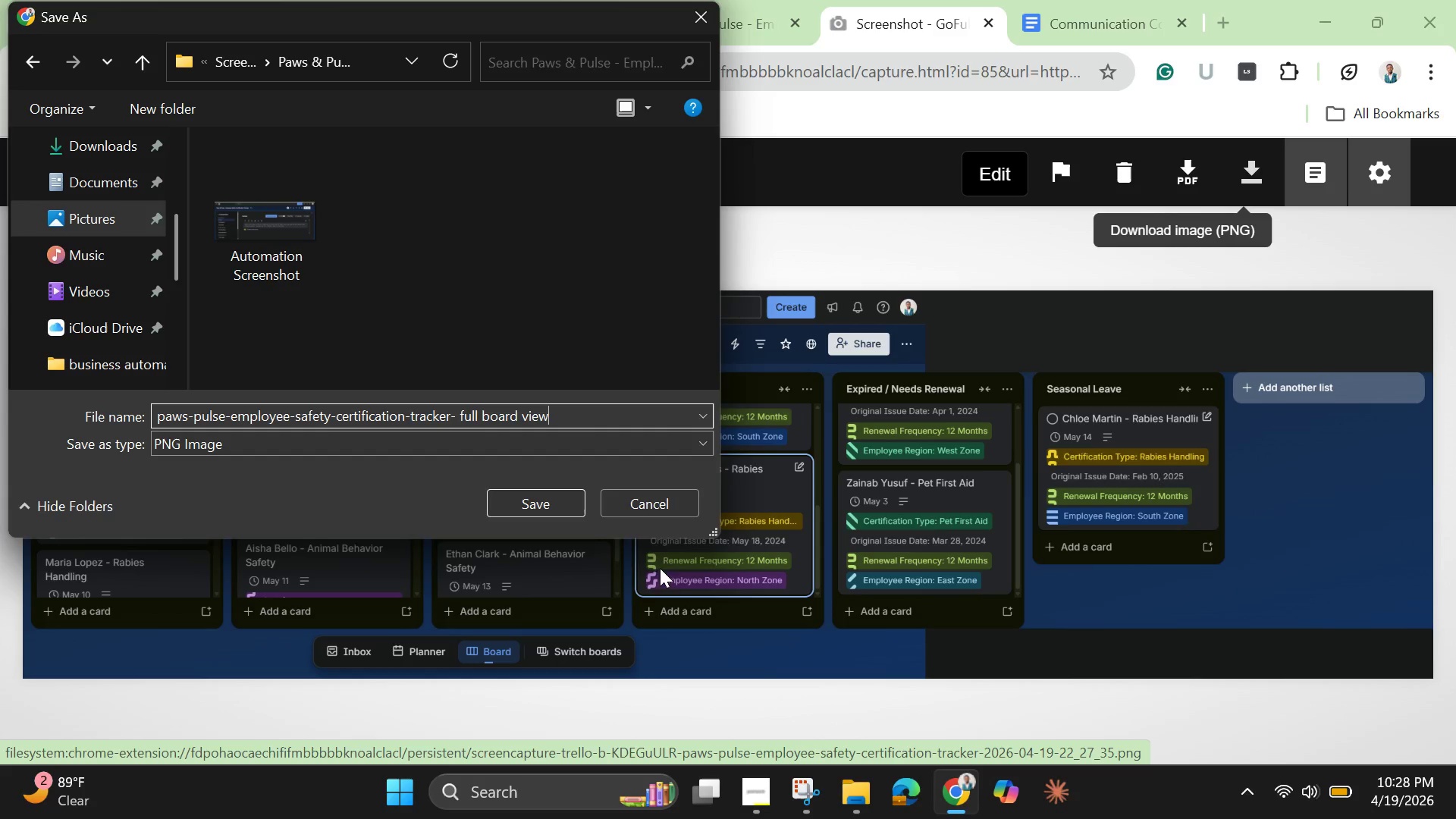 
left_click([560, 515])
 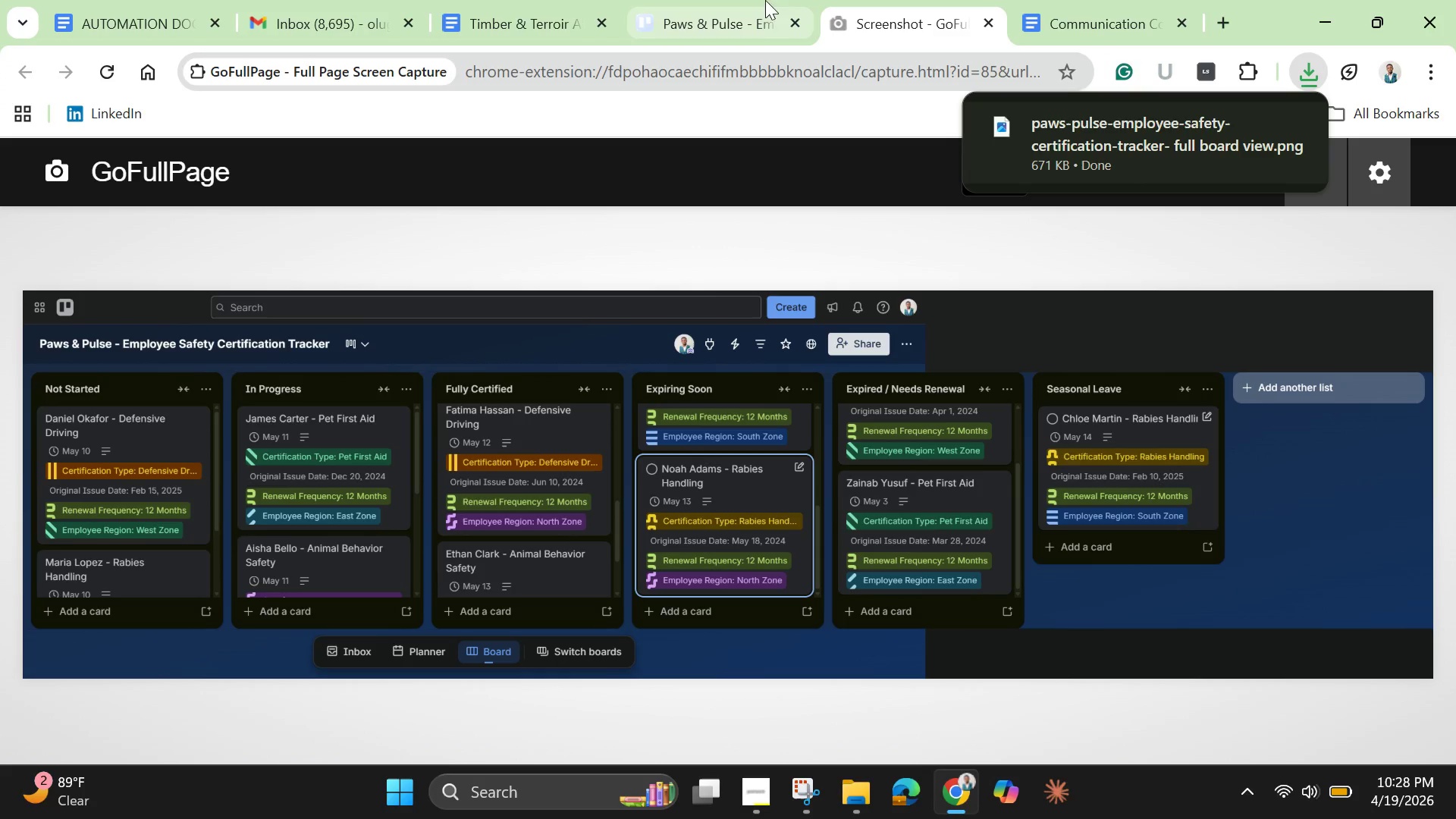 
wait(5.41)
 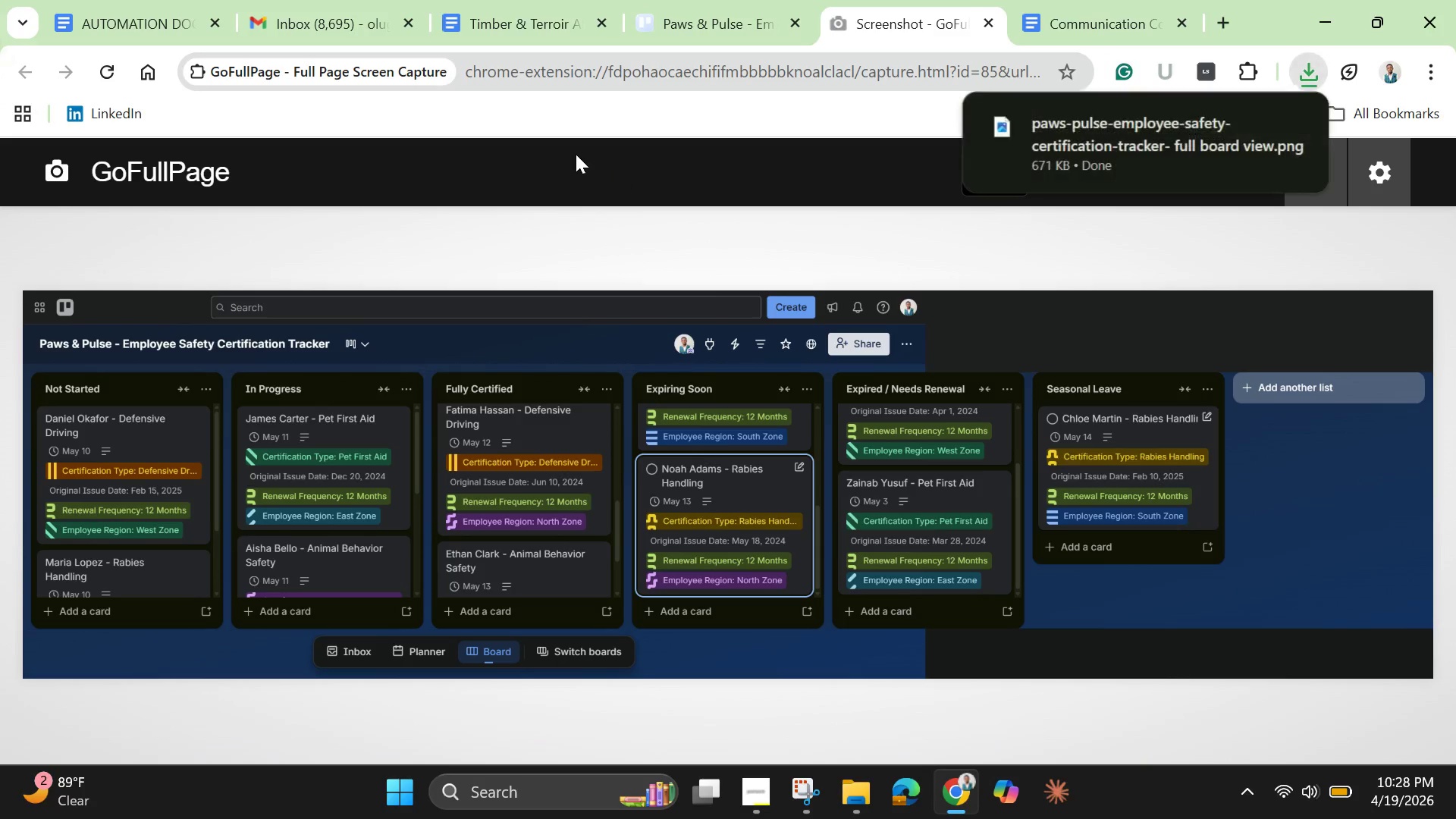 
left_click([690, 15])
 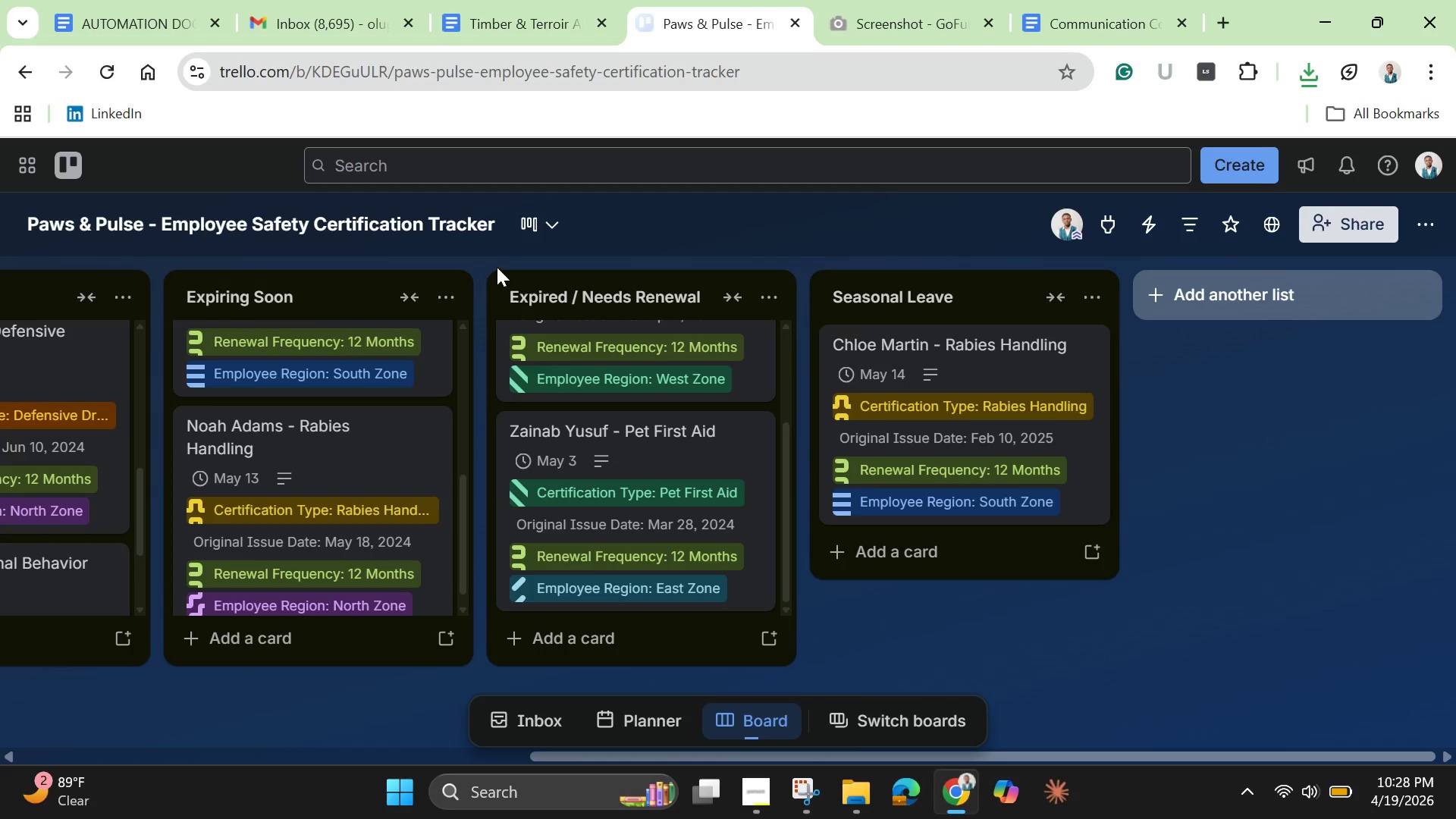 
left_click([547, 229])
 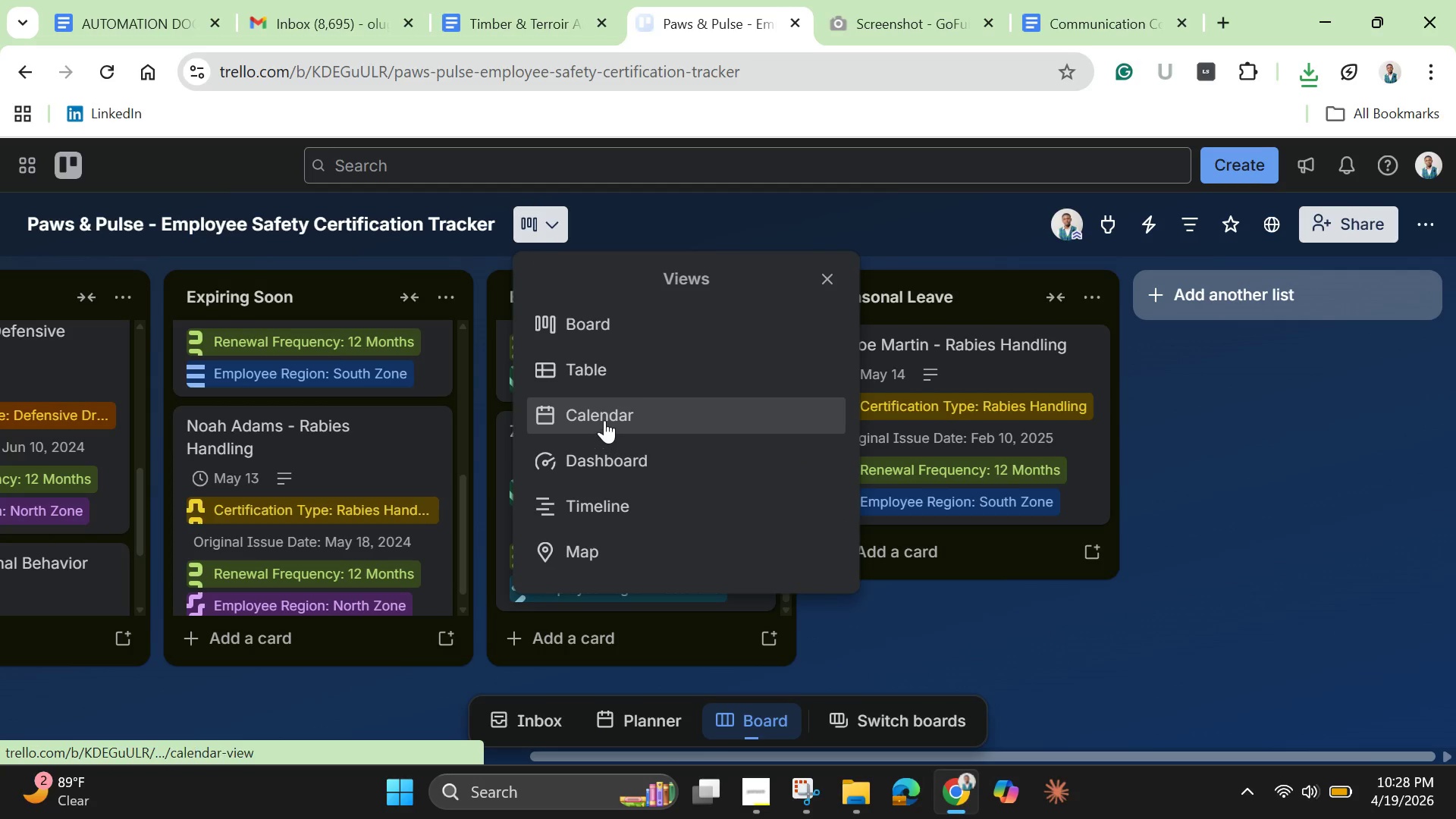 
left_click([604, 417])
 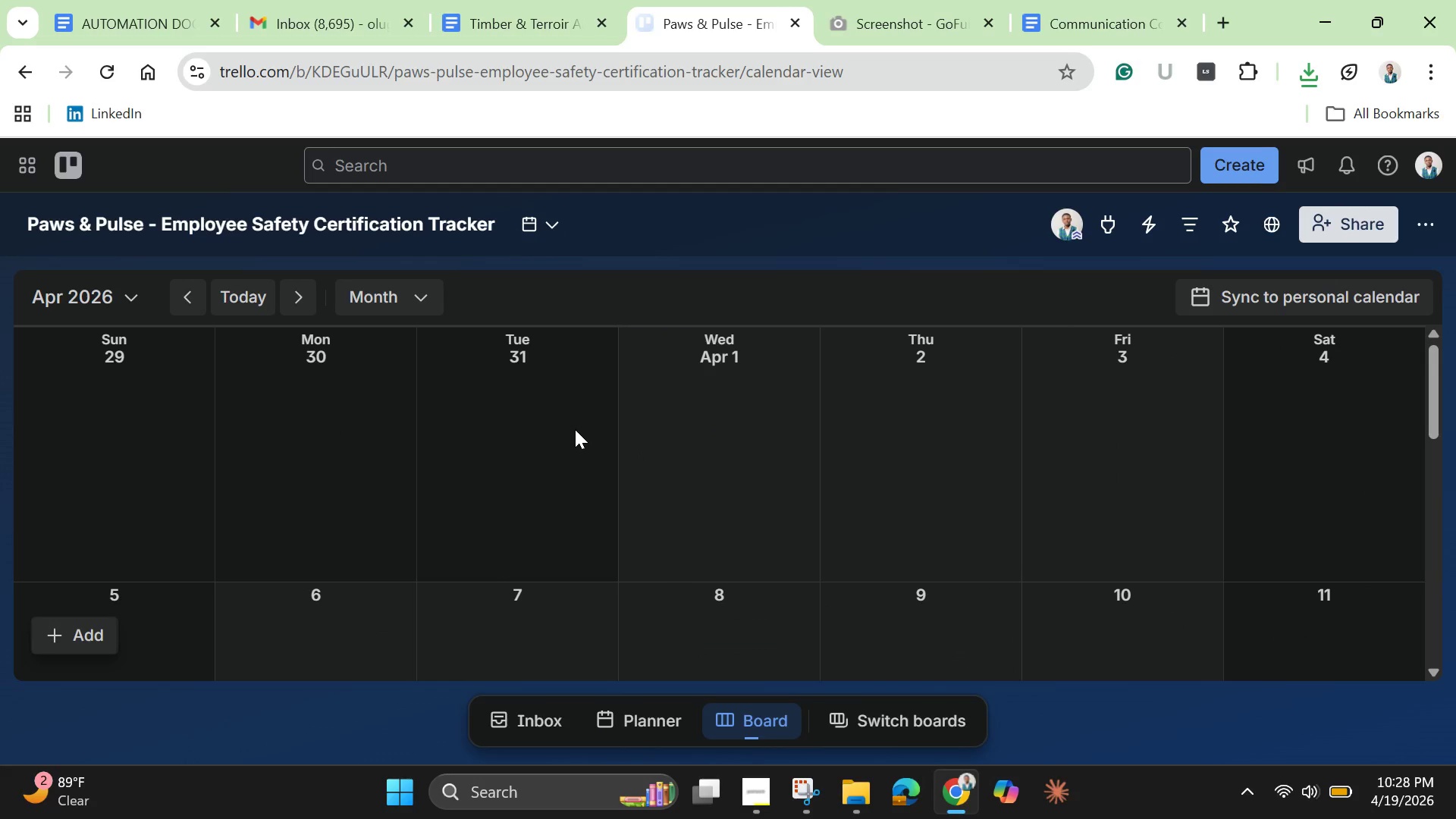 
wait(7.86)
 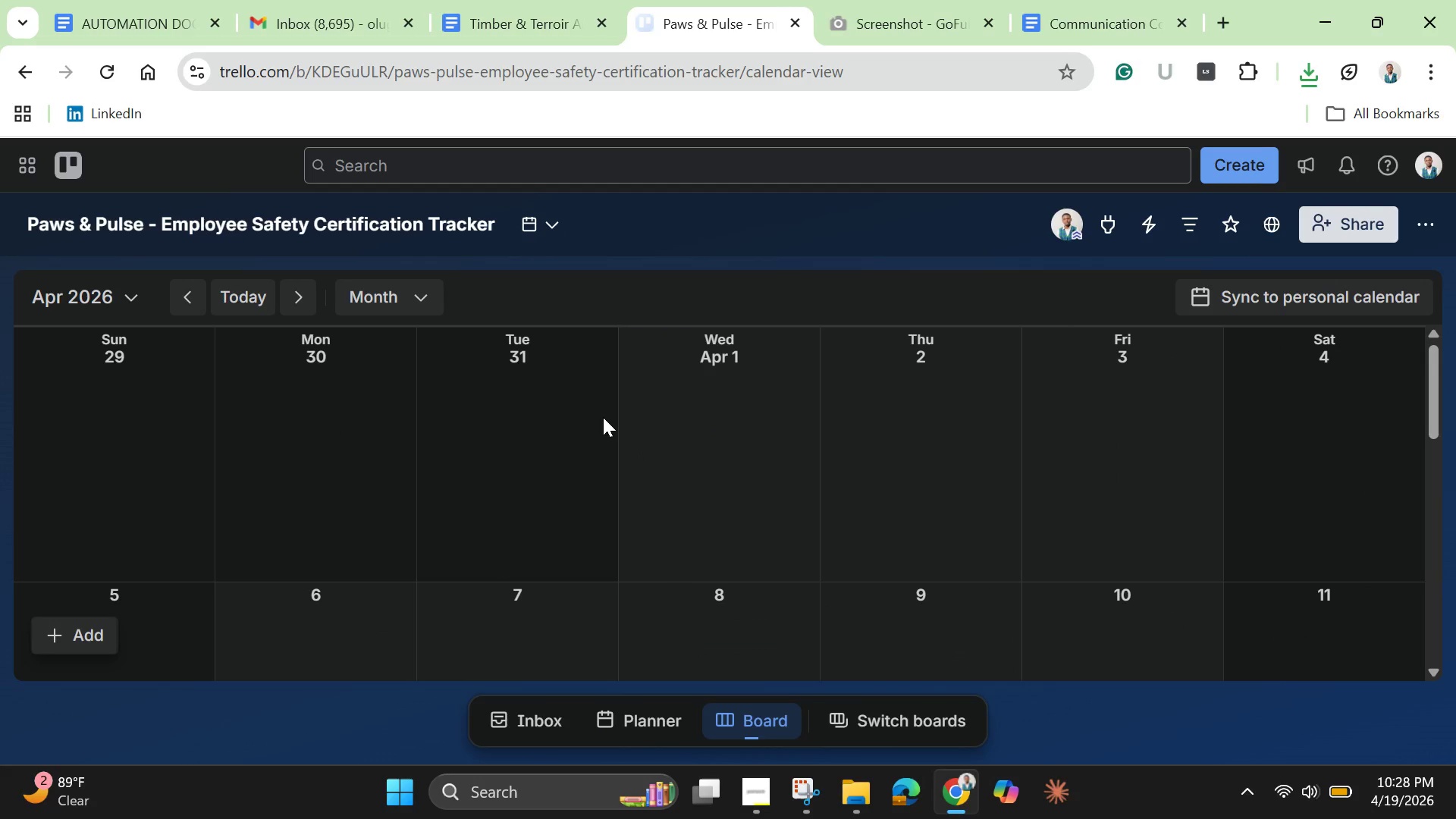 
scroll: coordinate [573, 449], scroll_direction: down, amount: 6.0
 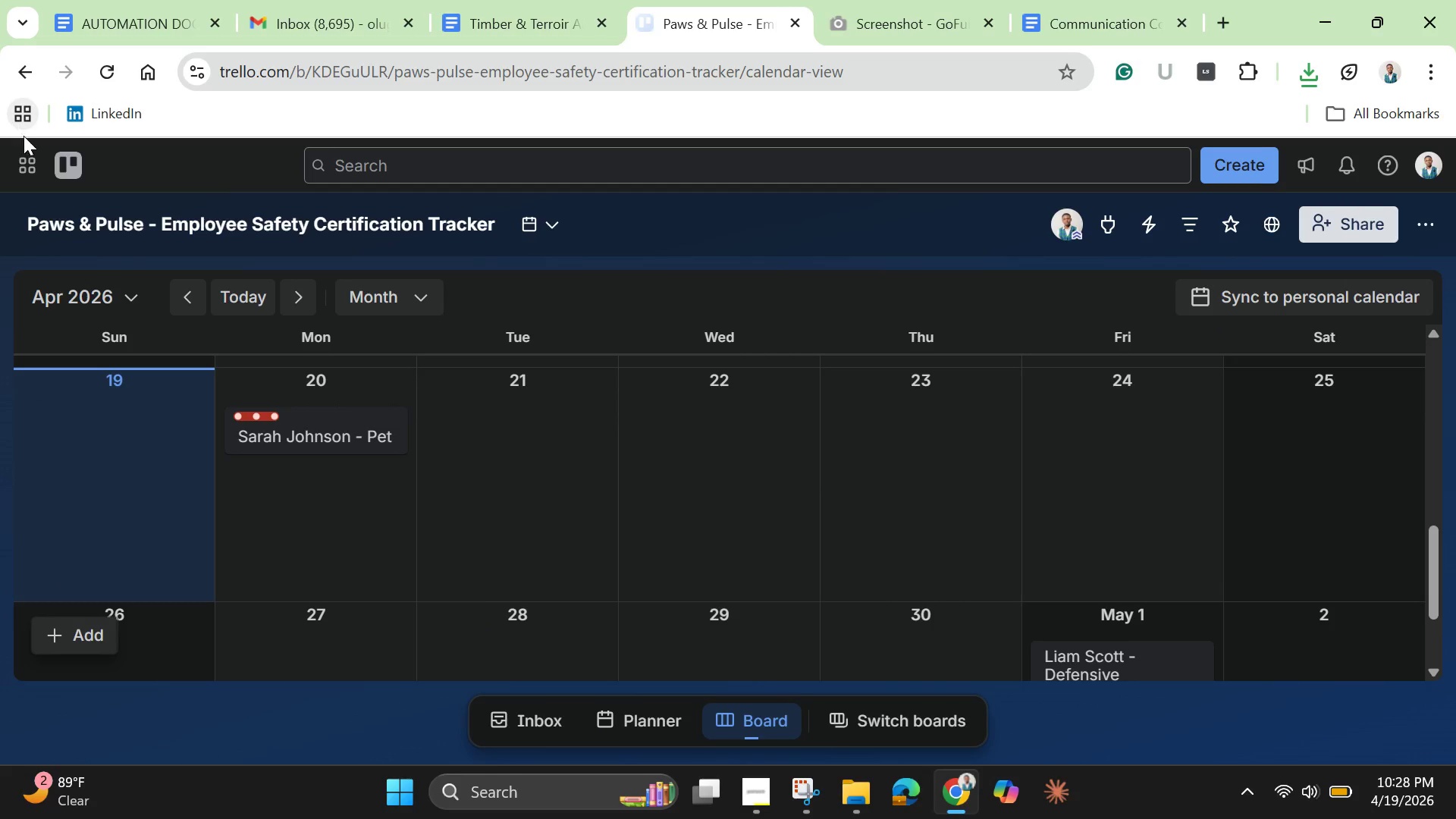 
wait(9.94)
 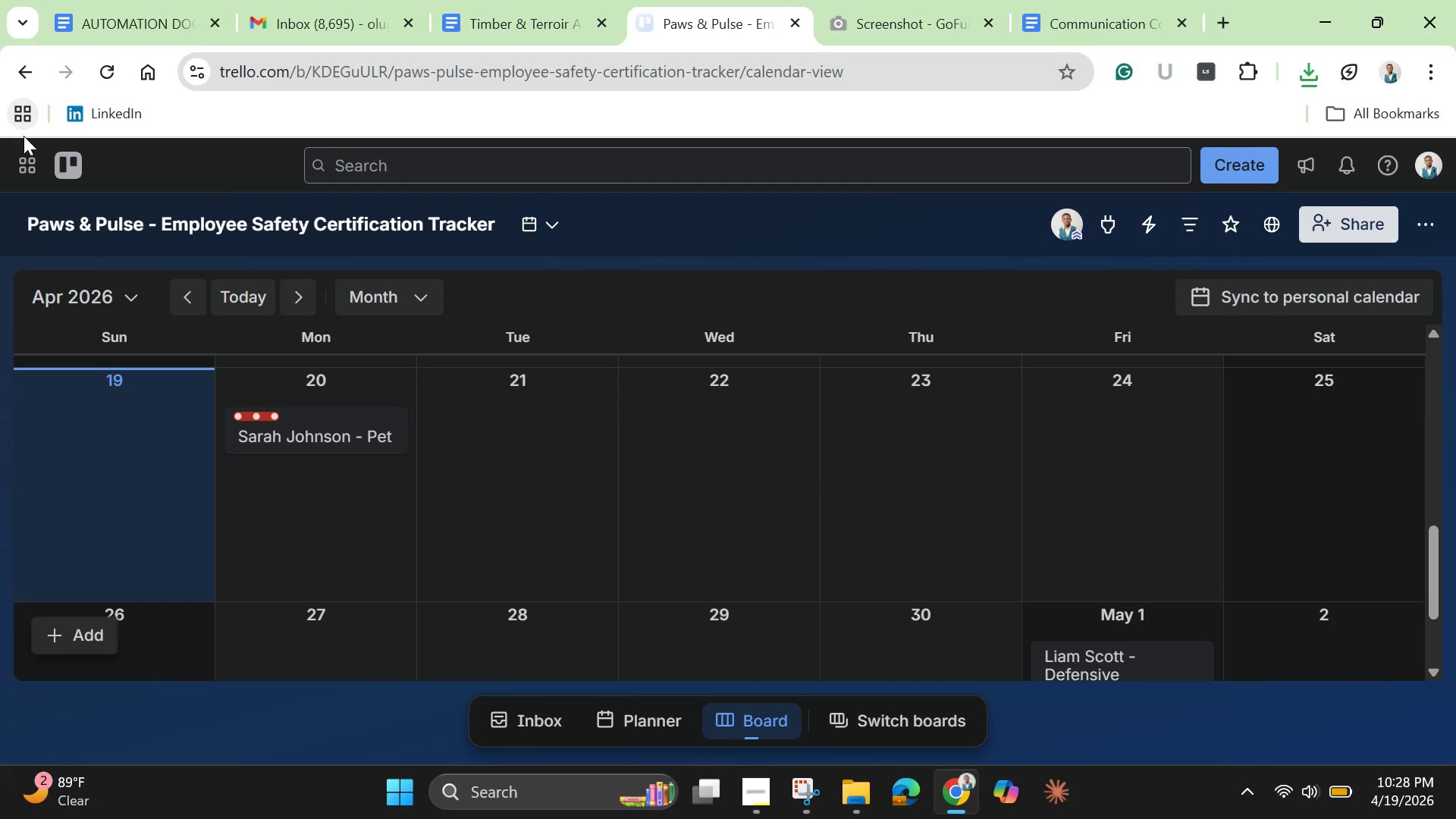 
left_click([797, 792])
 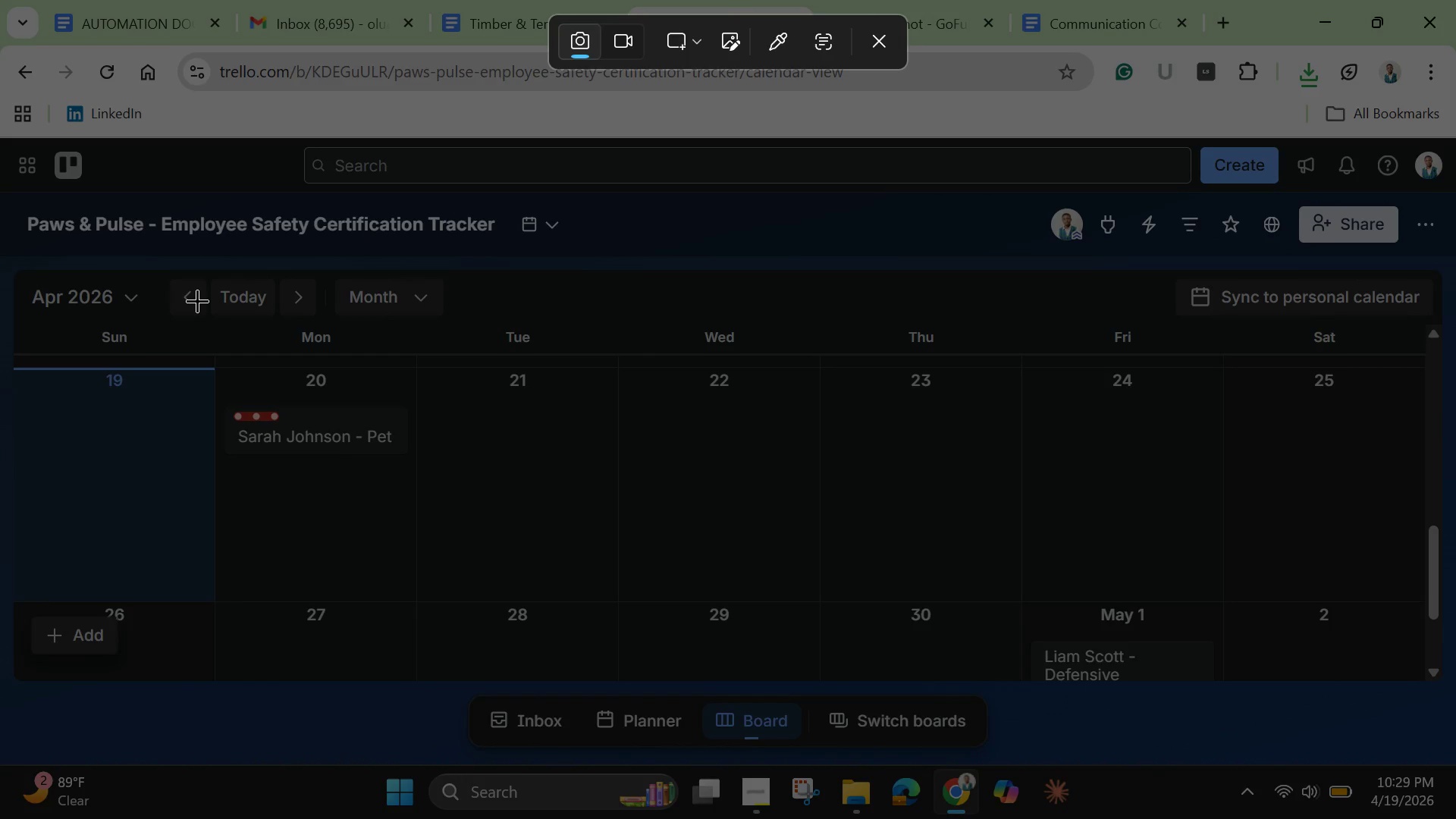 
wait(5.86)
 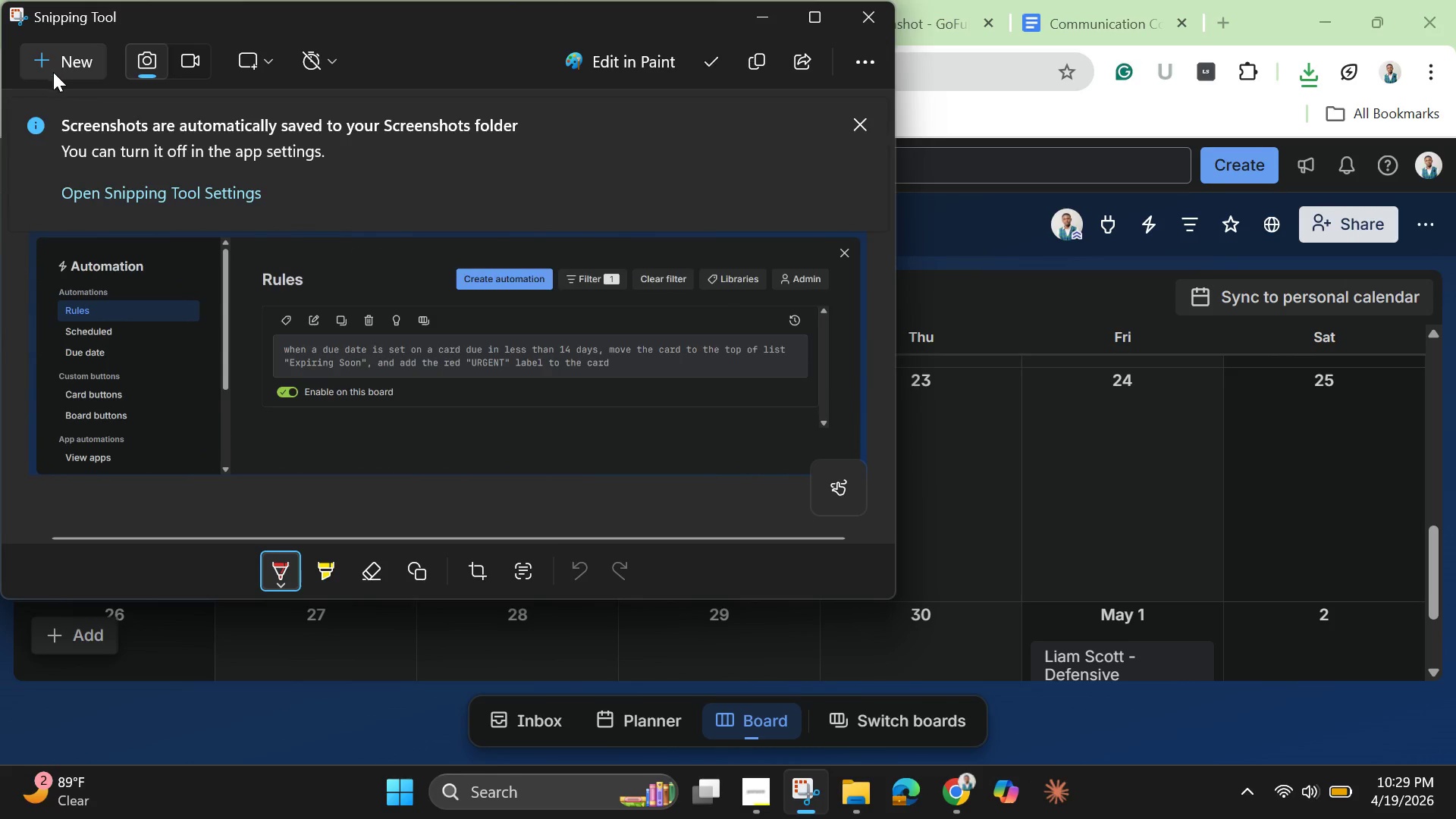 
left_click_drag(start_coordinate=[16, 265], to_coordinate=[1450, 601])
 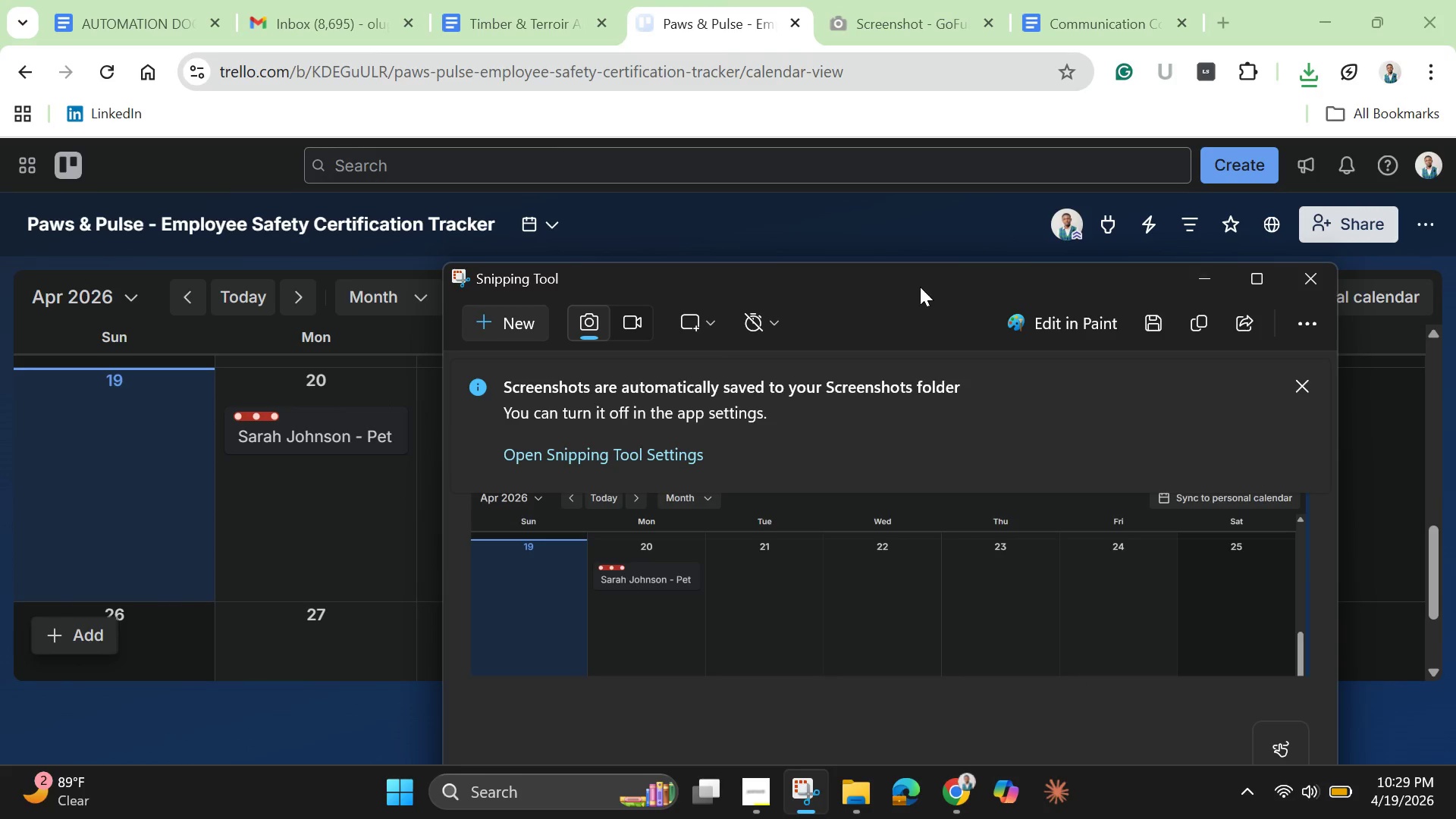 
left_click([1200, 285])
 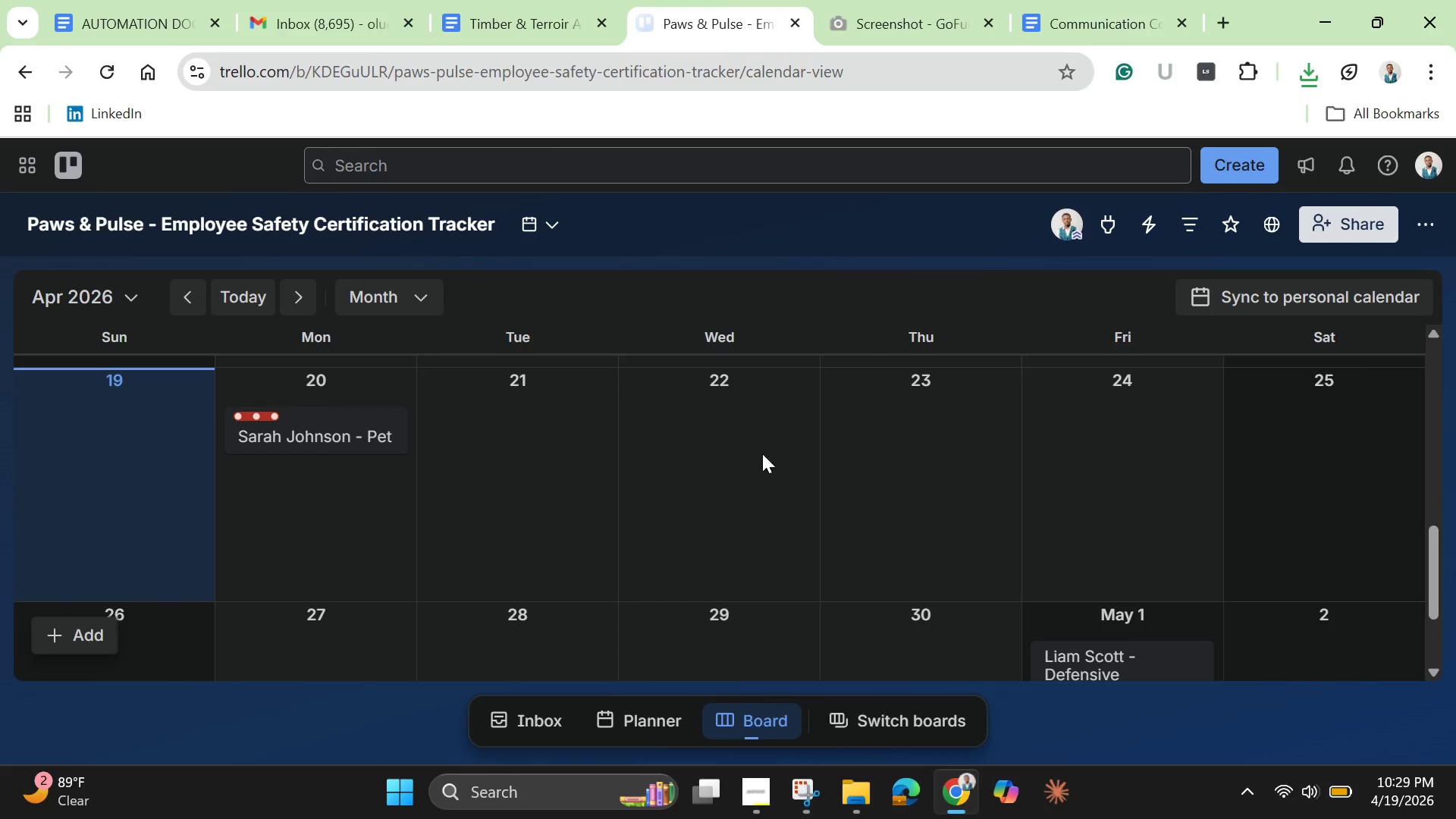 
scroll: coordinate [762, 455], scroll_direction: down, amount: 3.0
 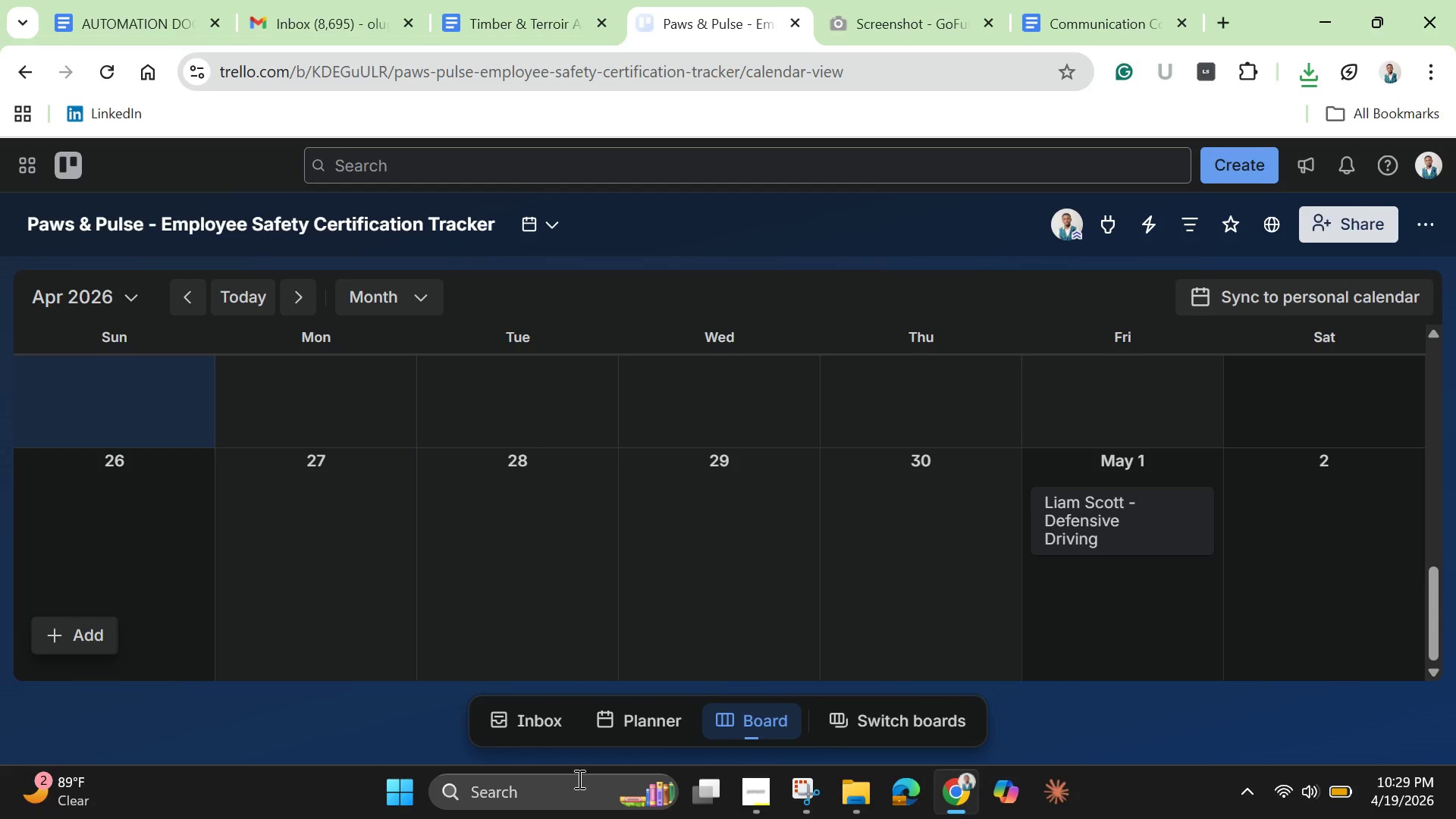 
left_click([811, 793])
 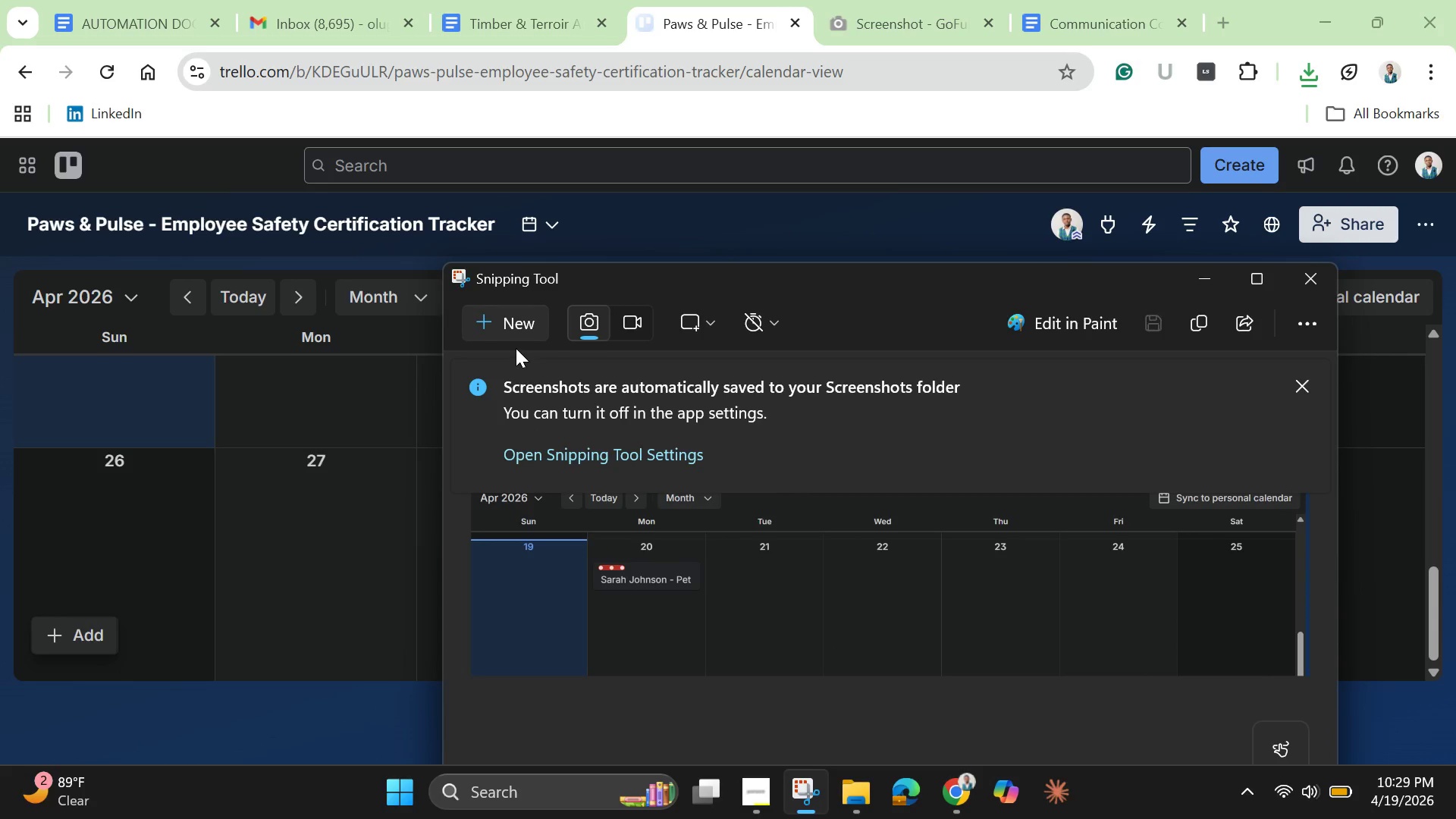 
left_click([501, 331])
 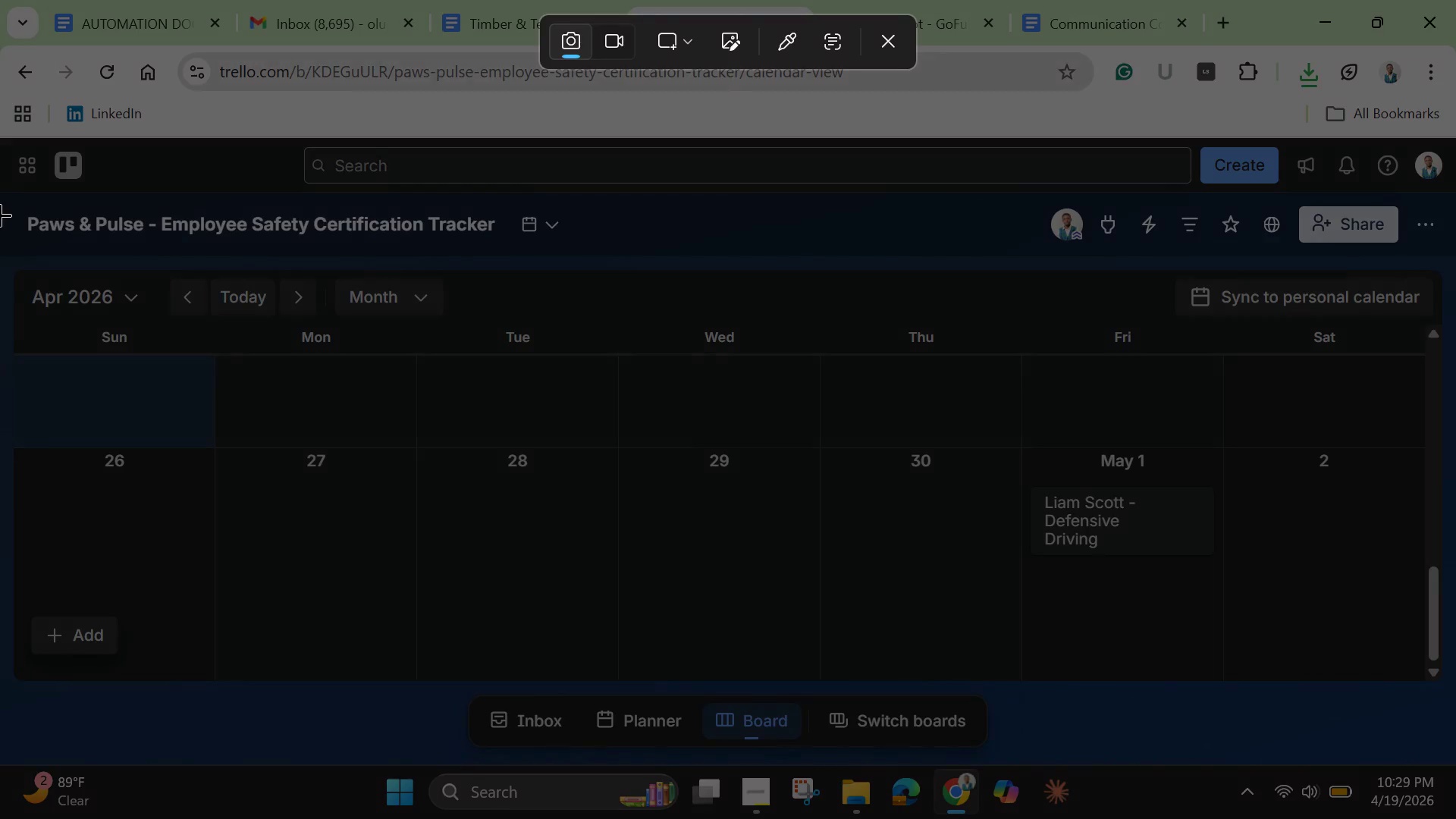 
left_click_drag(start_coordinate=[0, 215], to_coordinate=[1455, 698])
 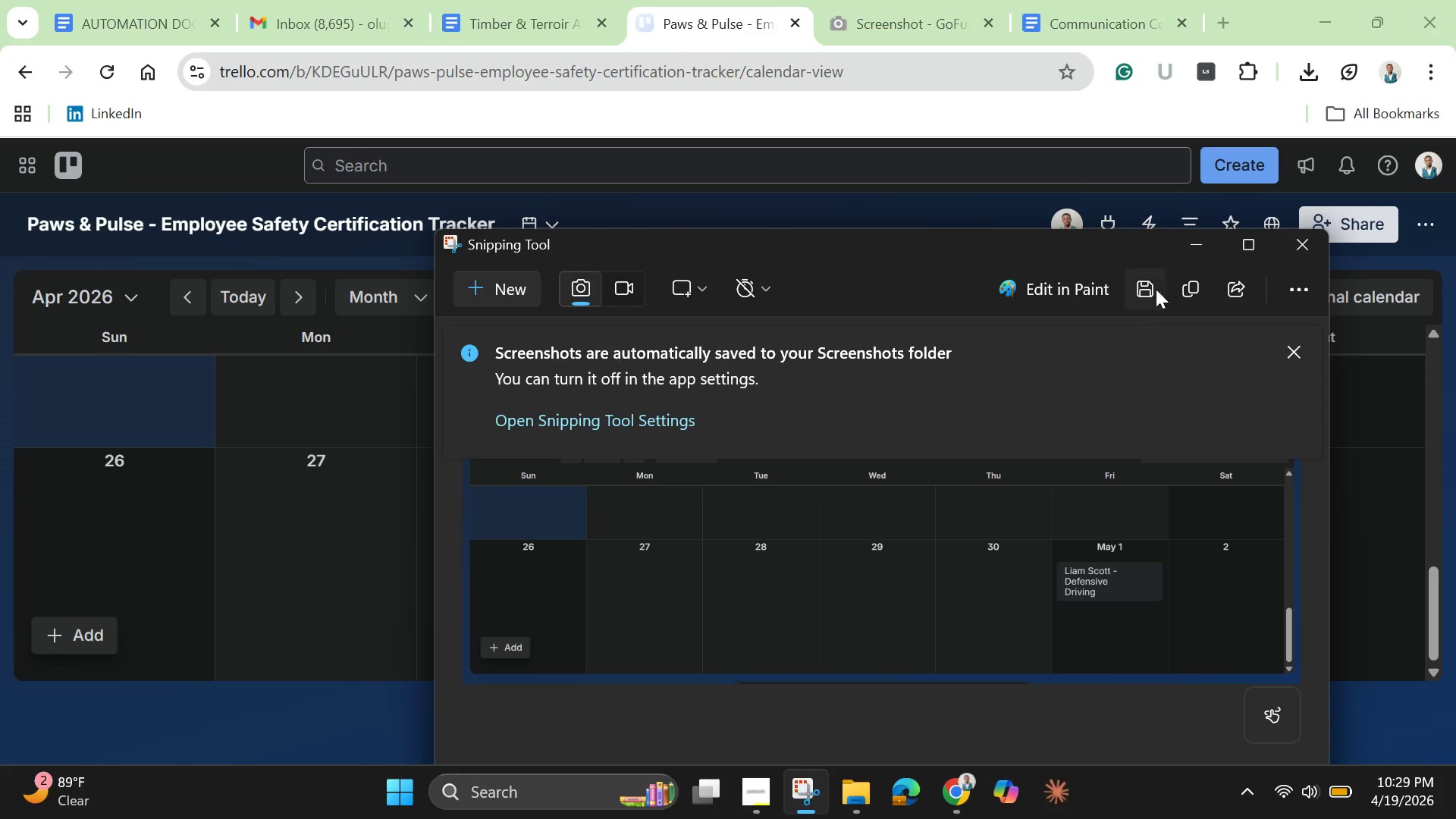 
left_click([1185, 256])
 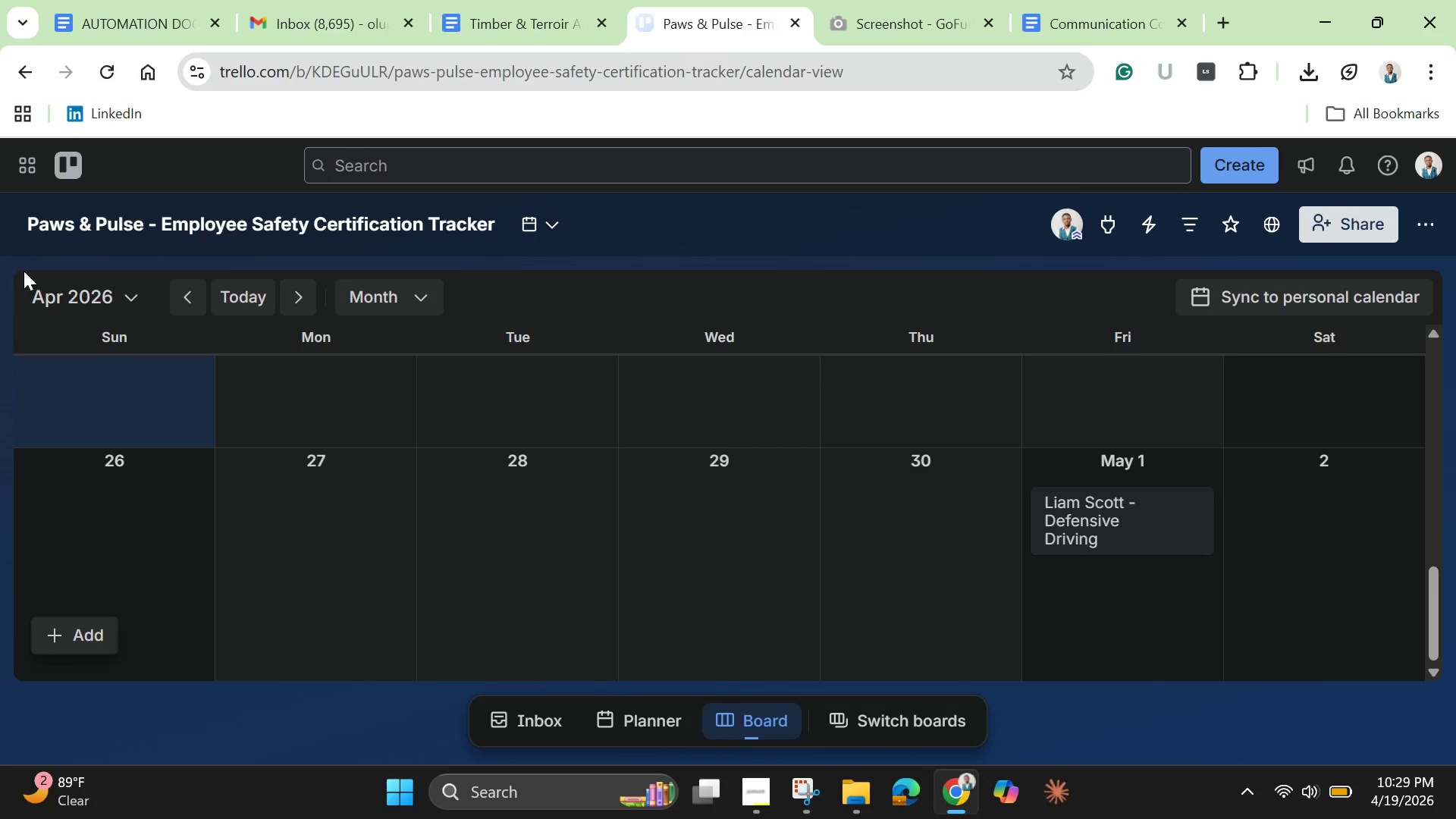 
left_click([99, 290])
 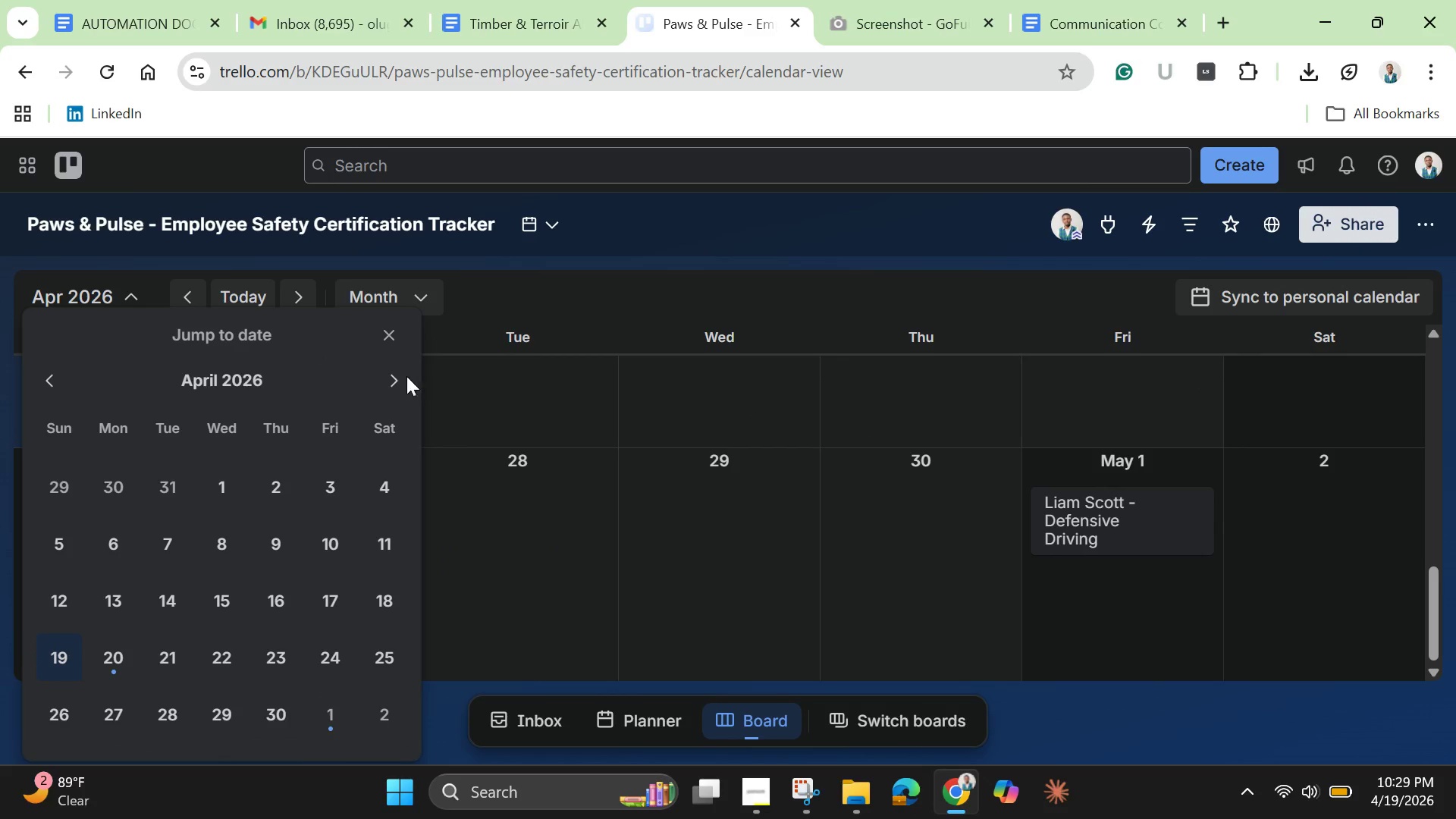 
left_click([400, 378])
 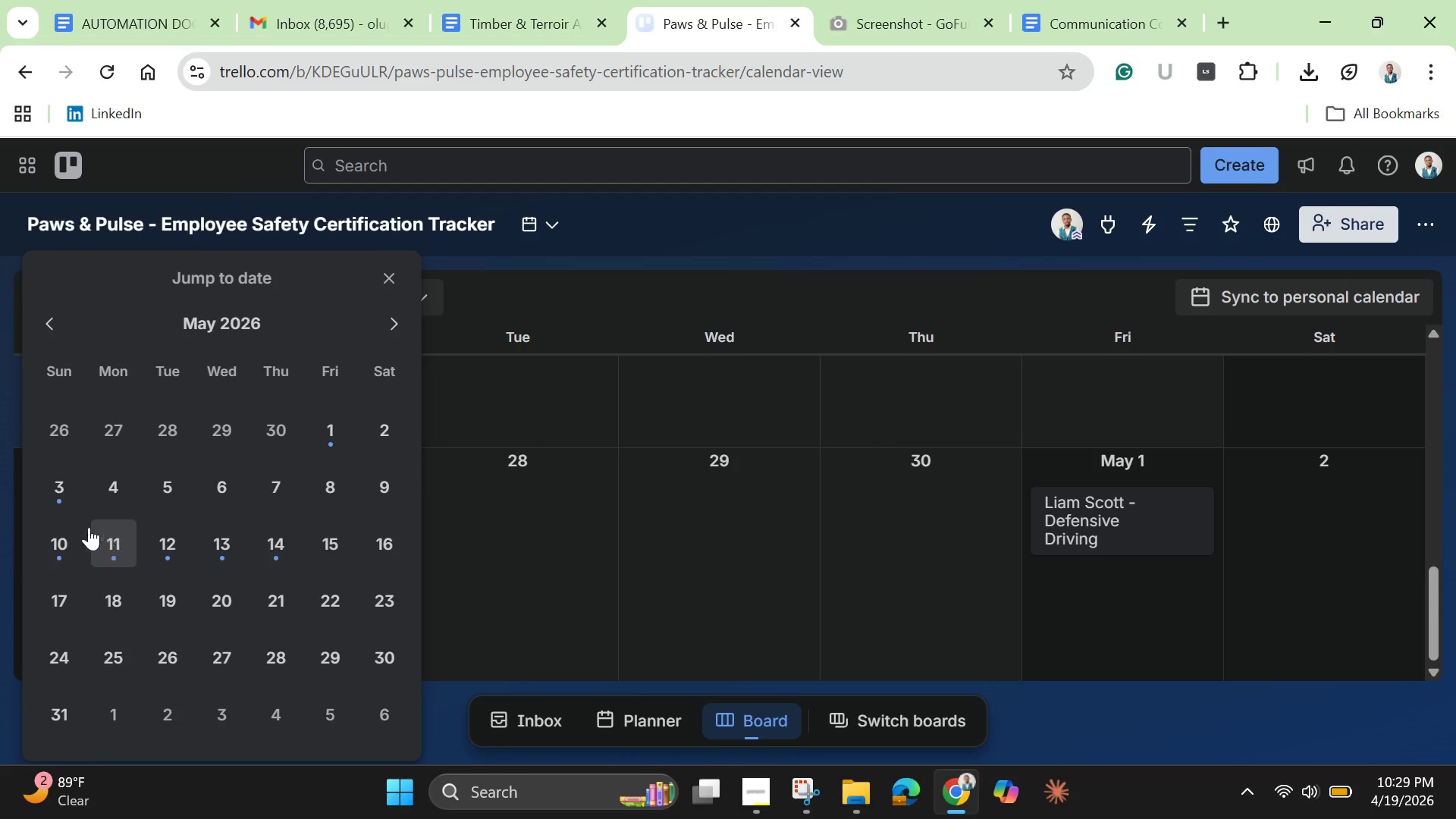 
left_click([52, 493])
 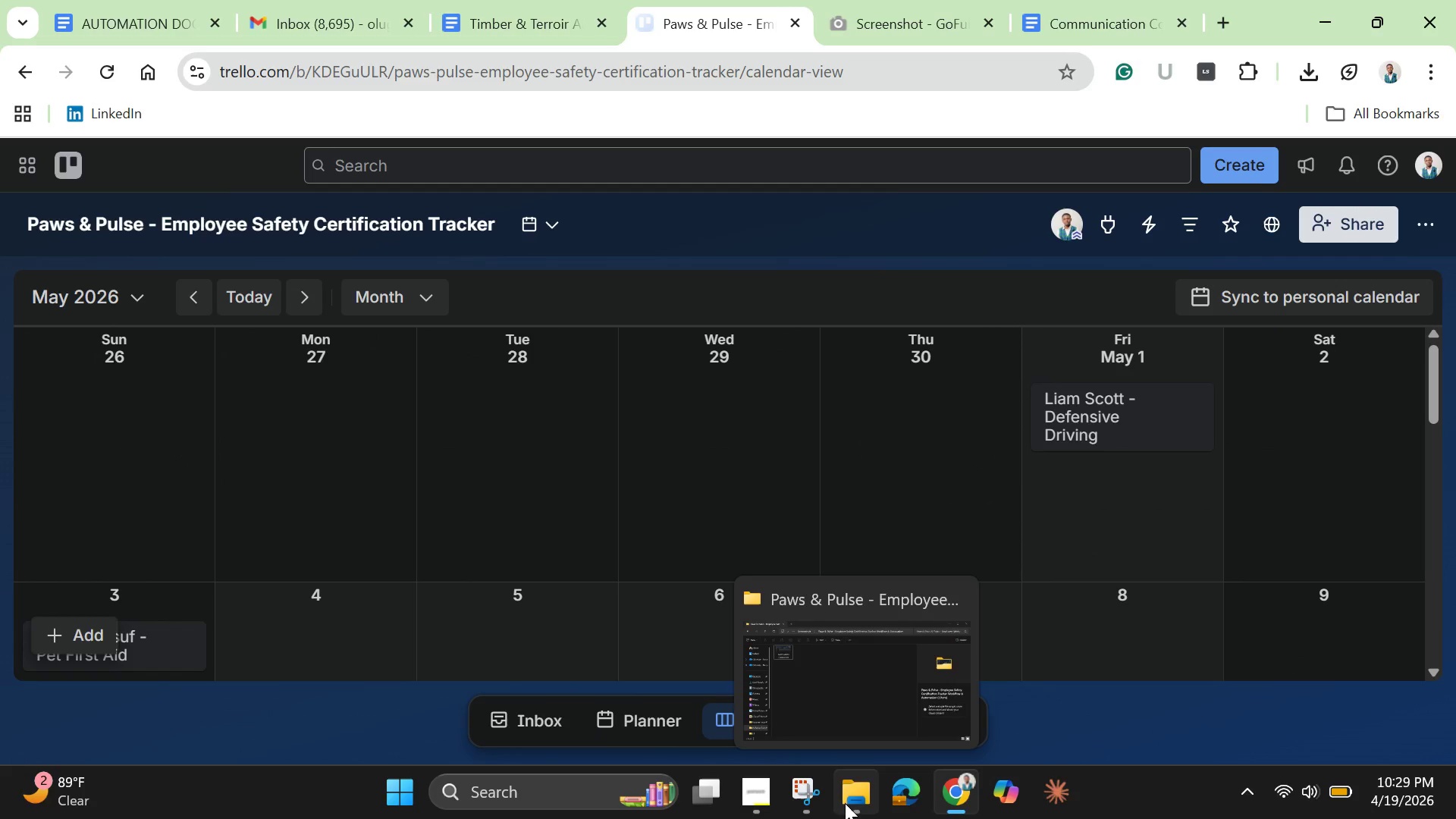 
wait(5.66)
 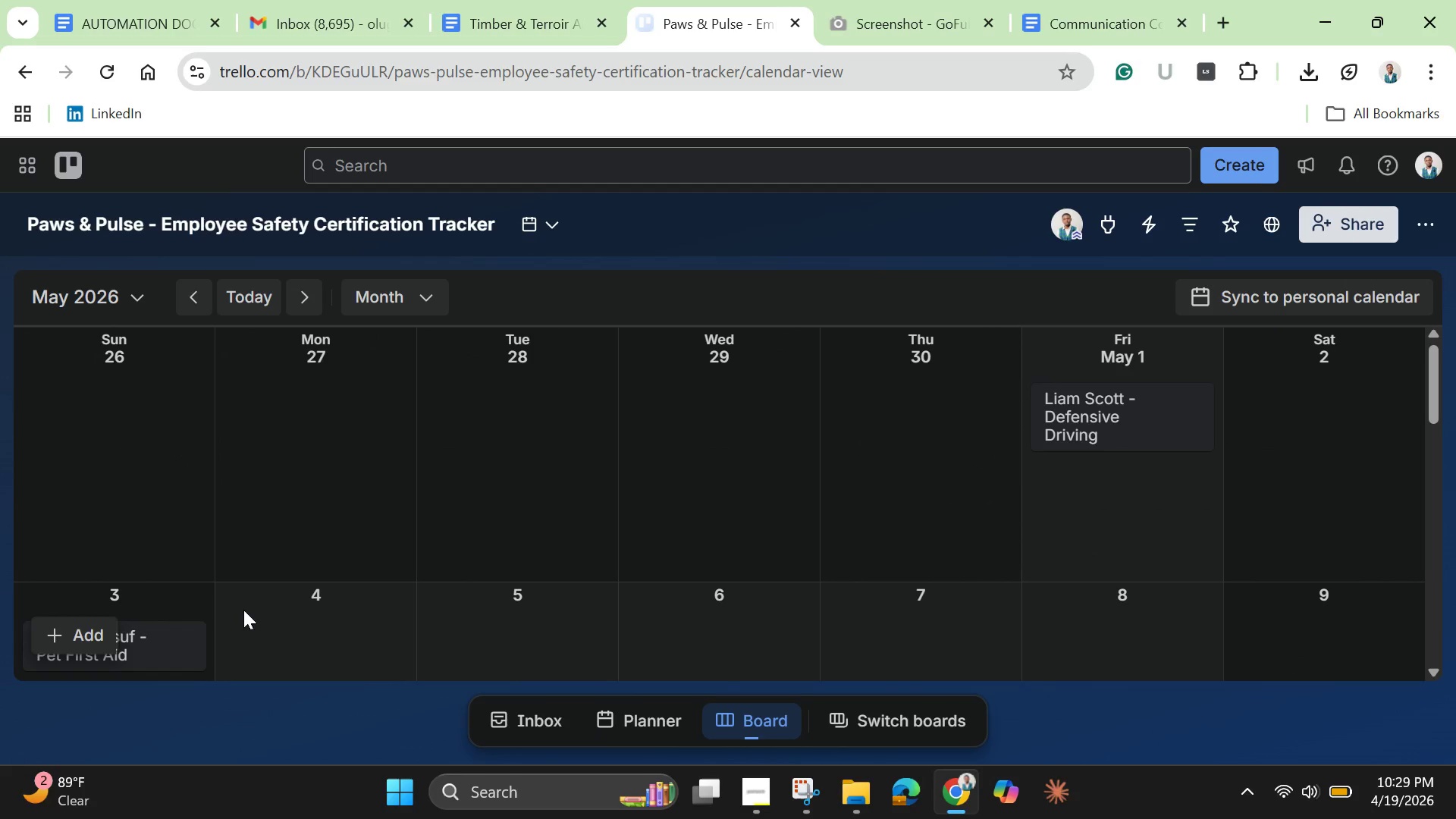 
left_click([861, 803])
 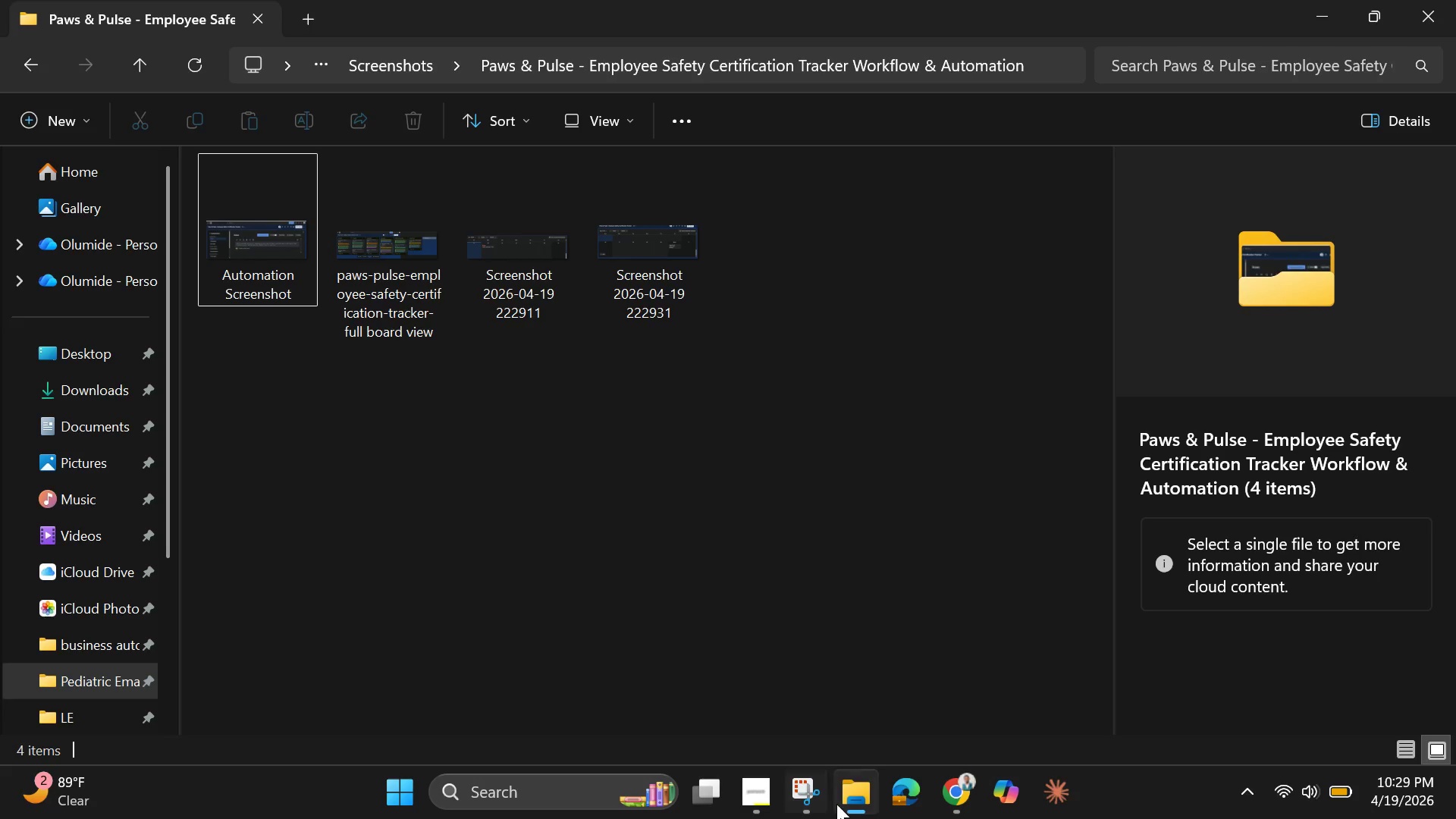 
wait(5.42)
 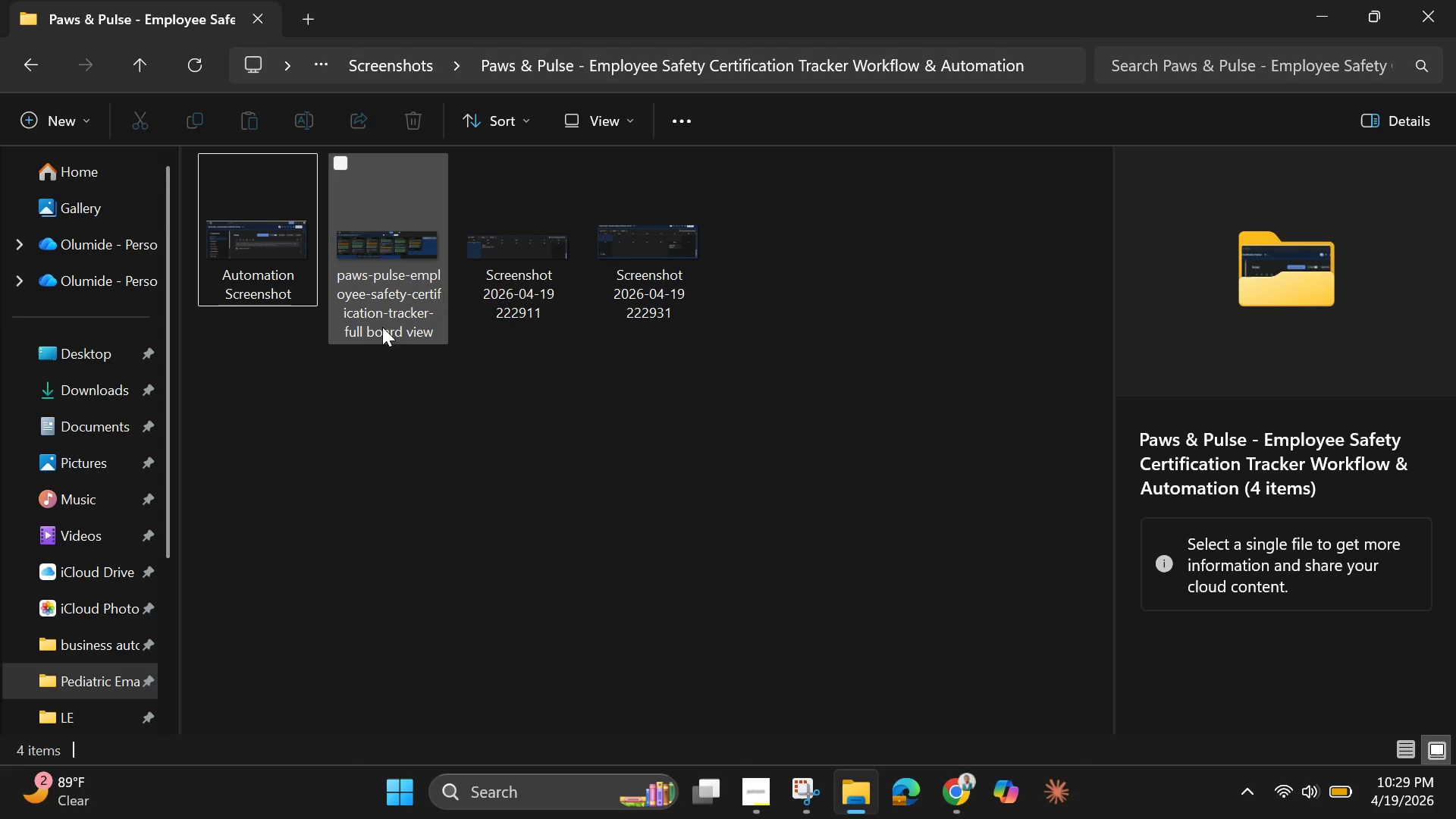 
left_click([805, 789])
 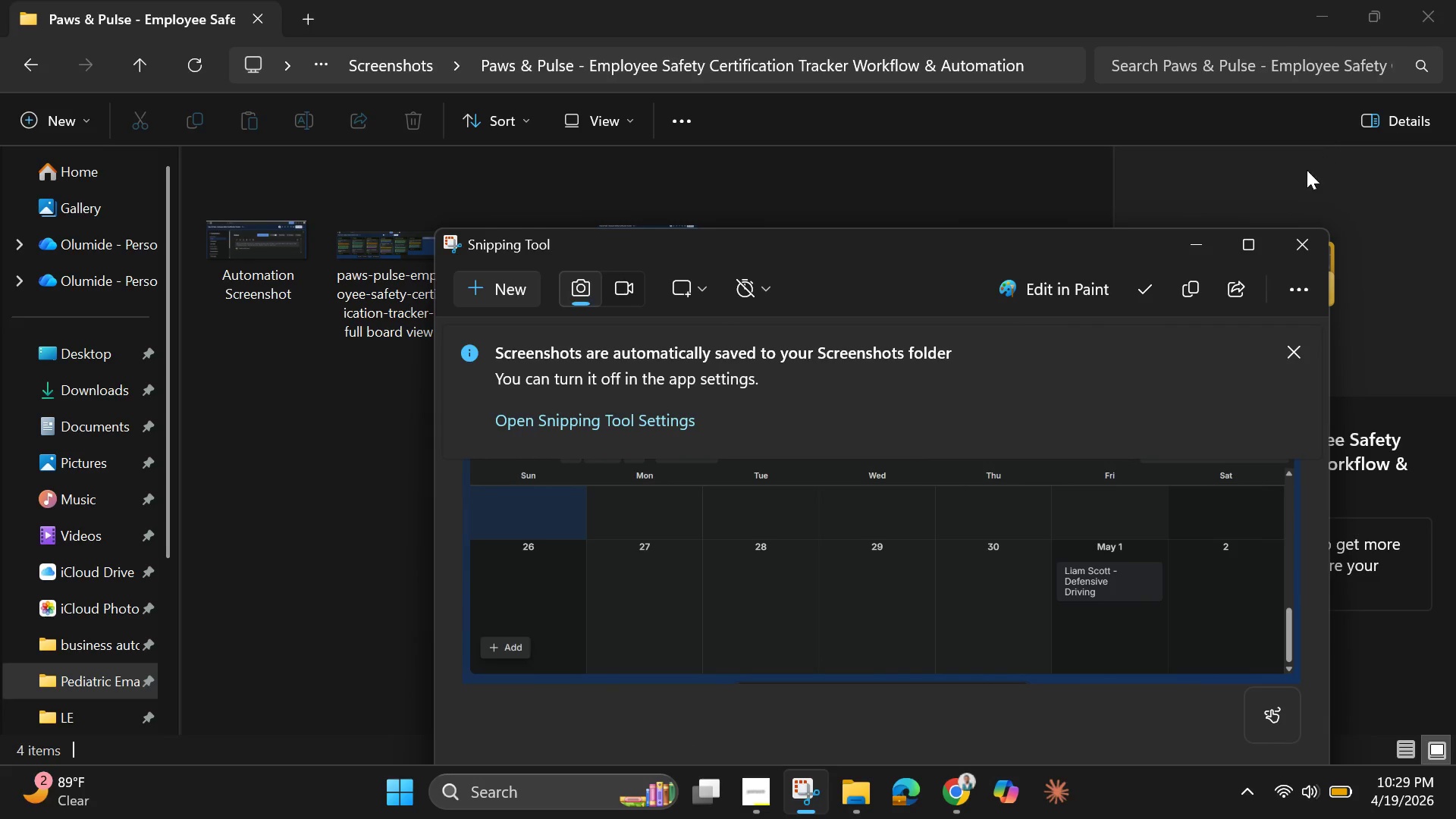 
left_click([1307, 170])
 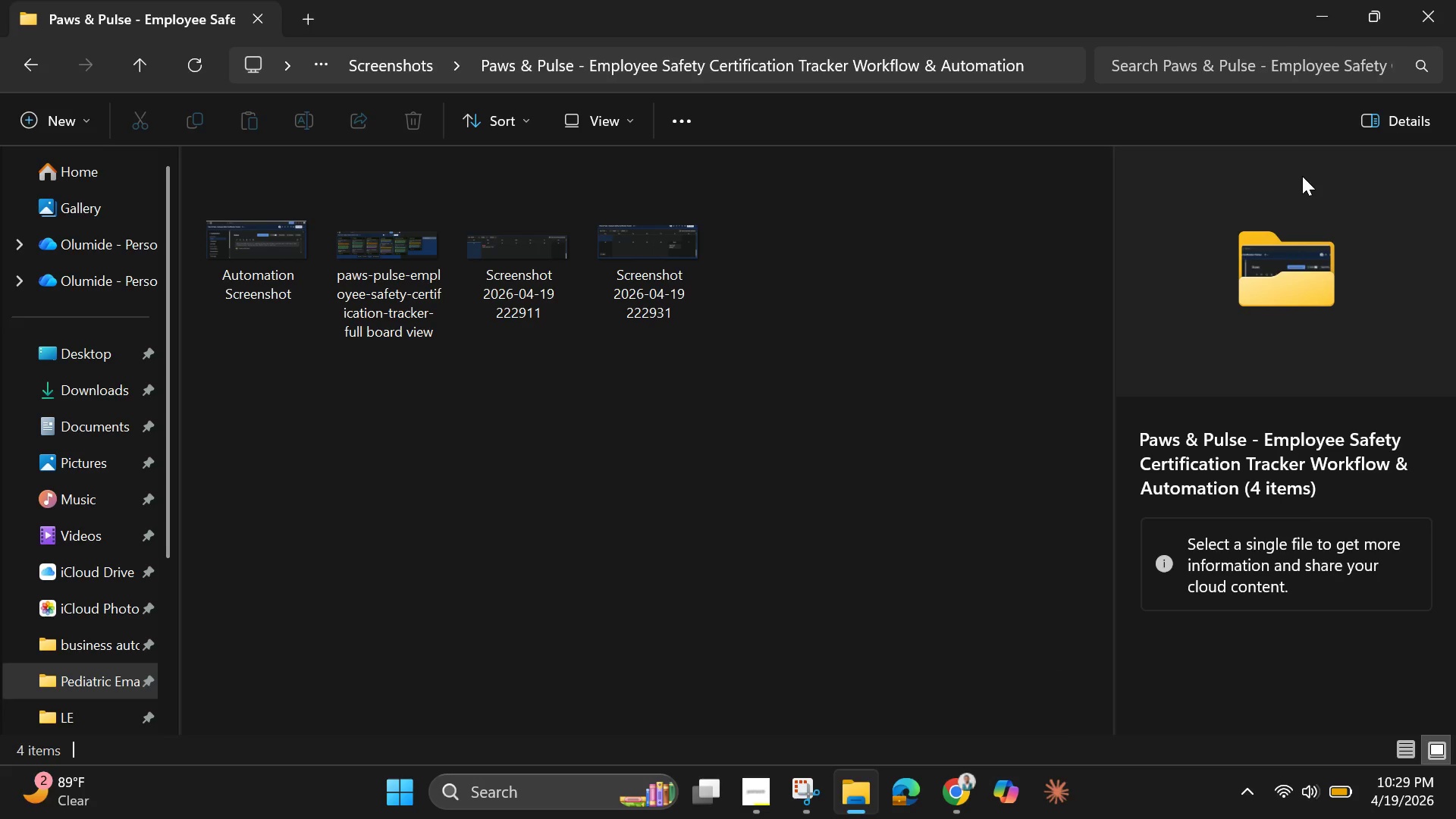 
left_click([1302, 176])
 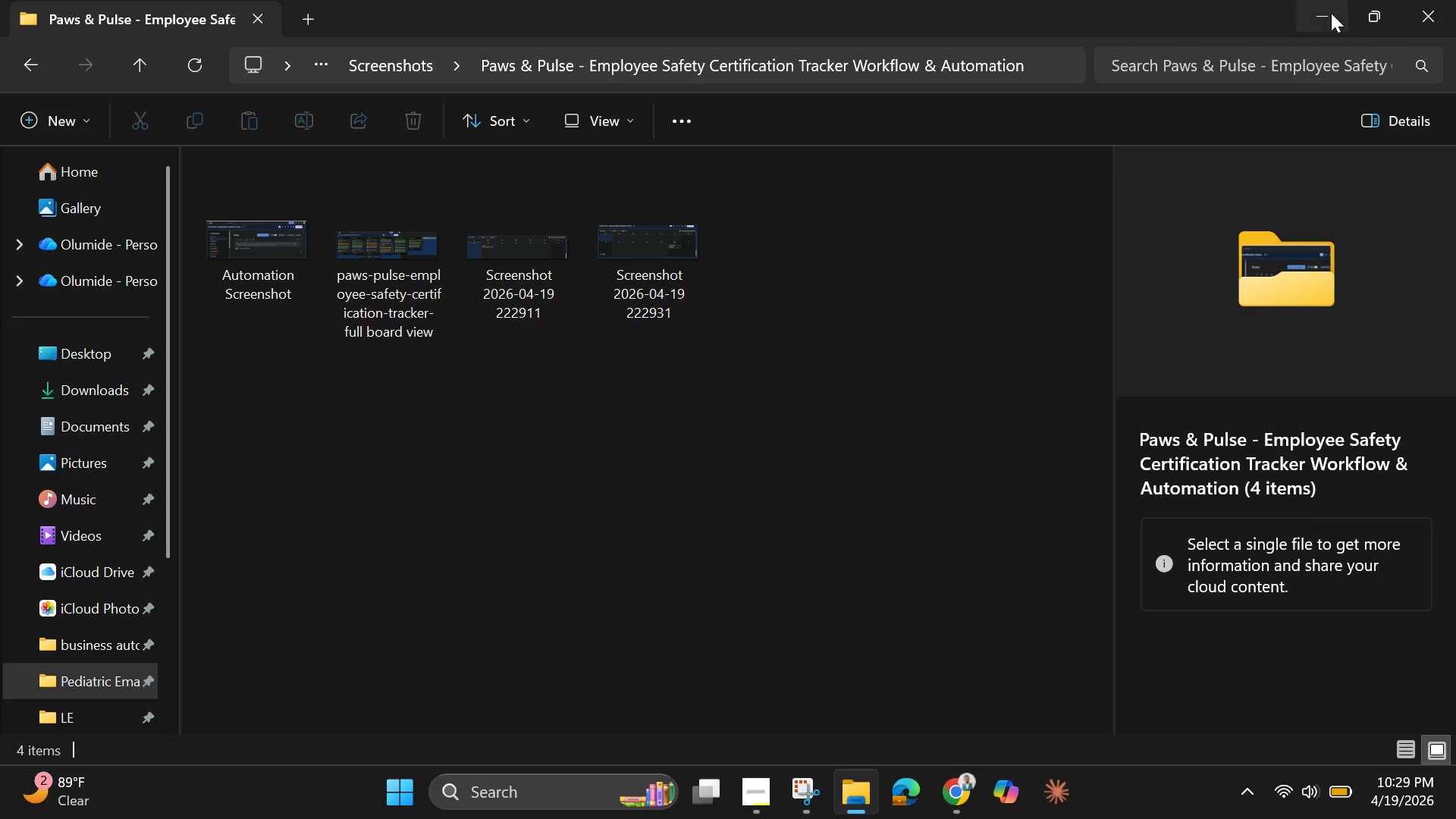 
left_click([1331, 13])
 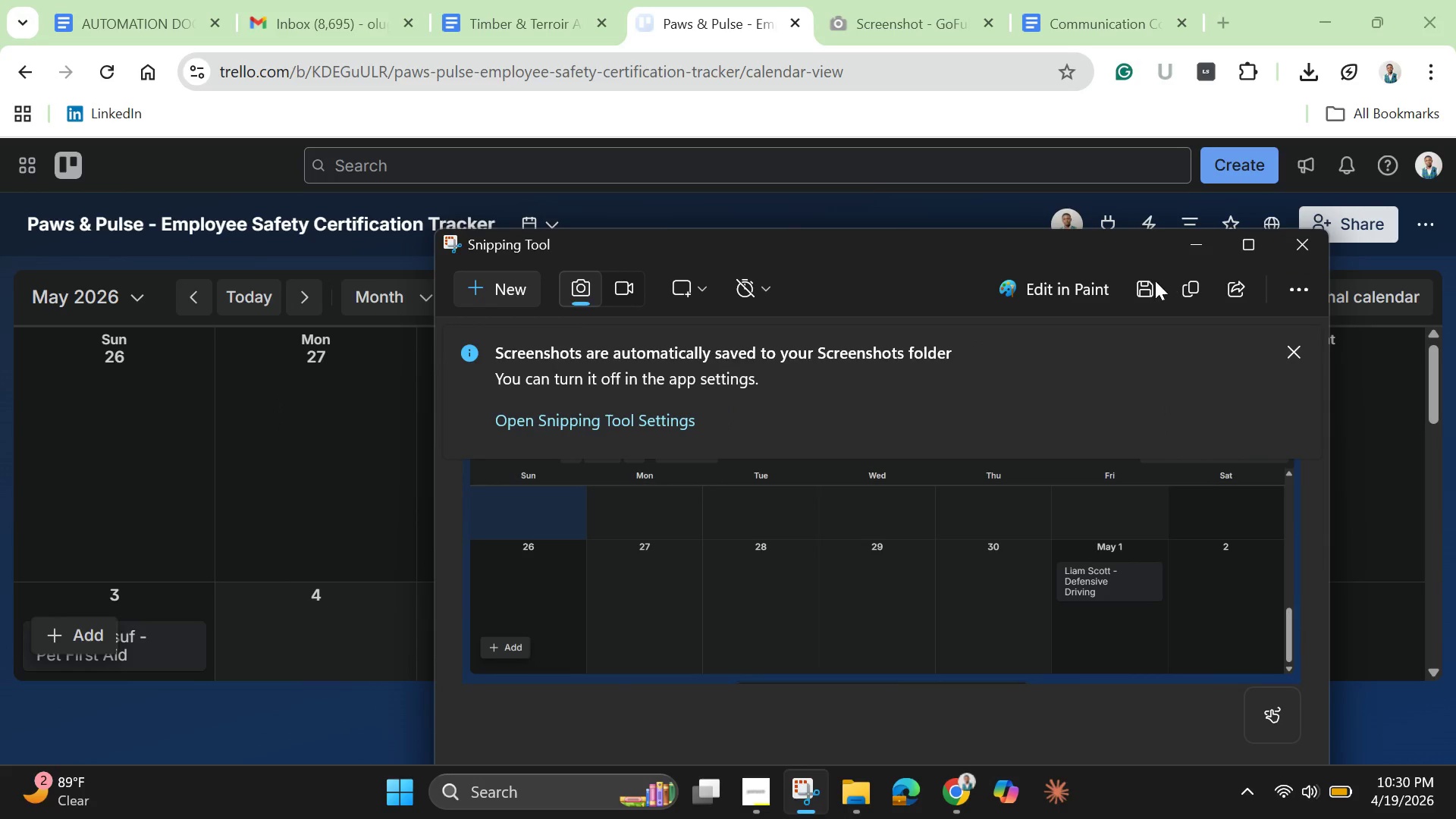 
left_click([520, 297])
 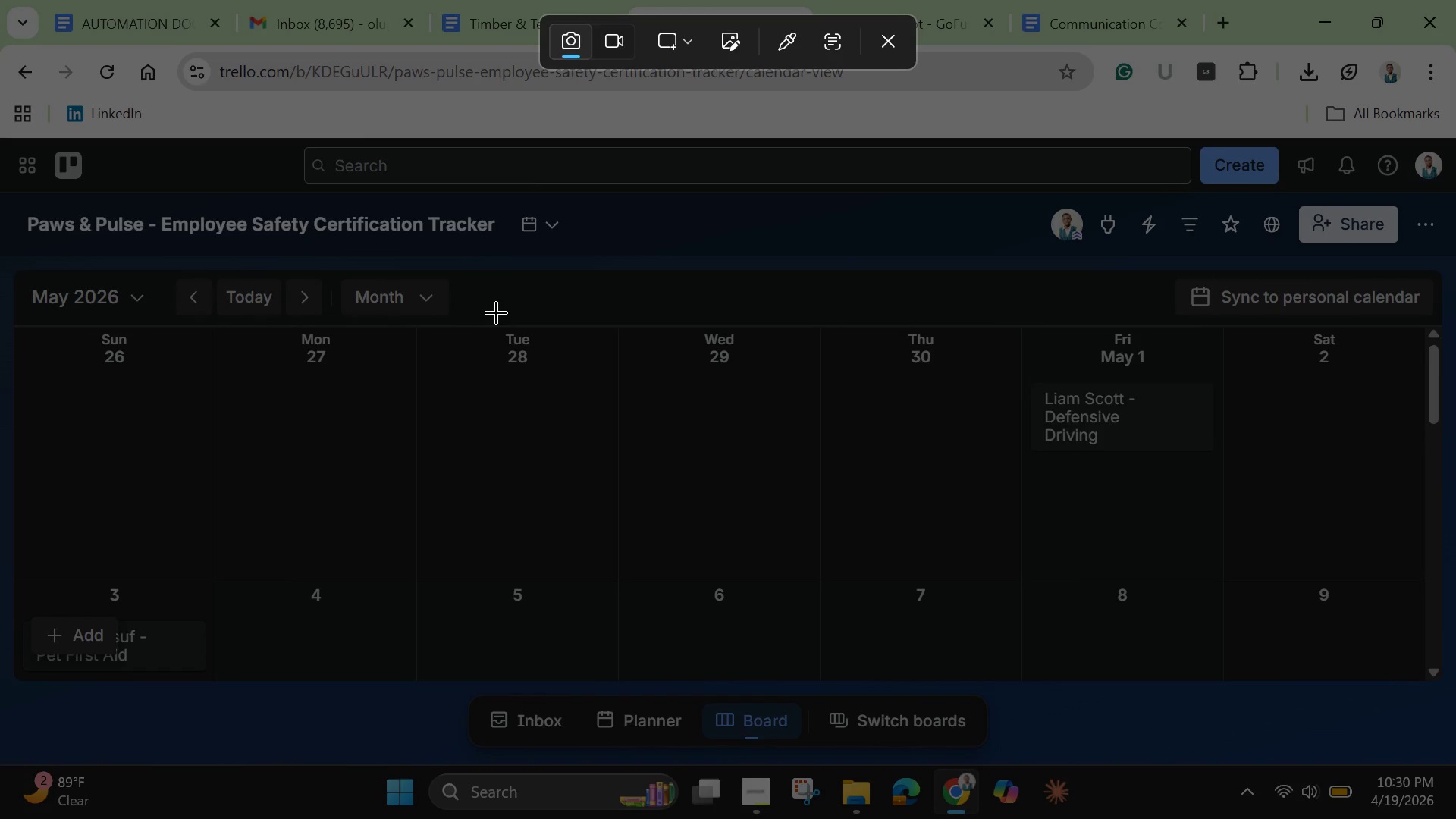 
wait(5.38)
 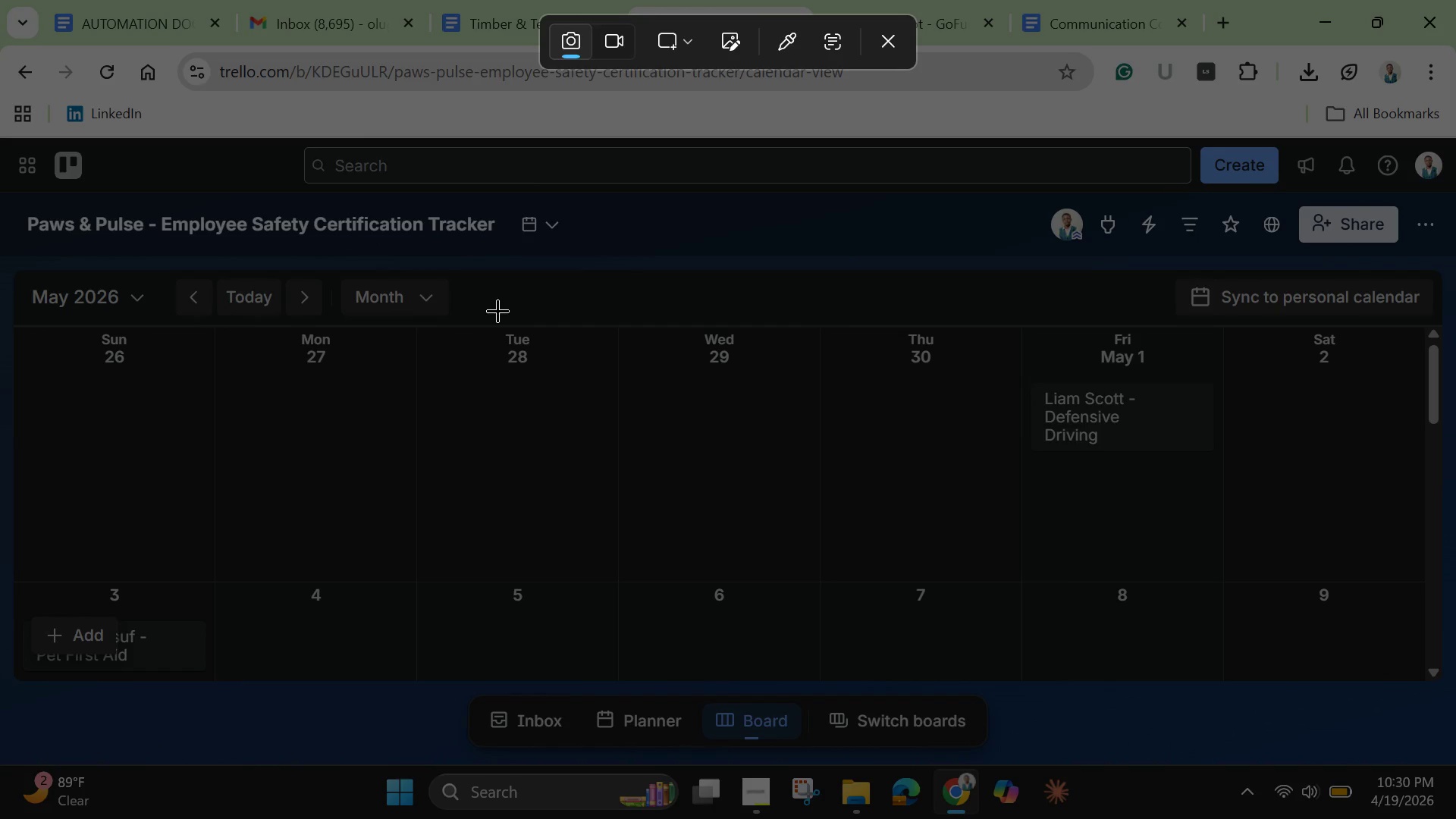 
left_click_drag(start_coordinate=[15, 313], to_coordinate=[1410, 585])
 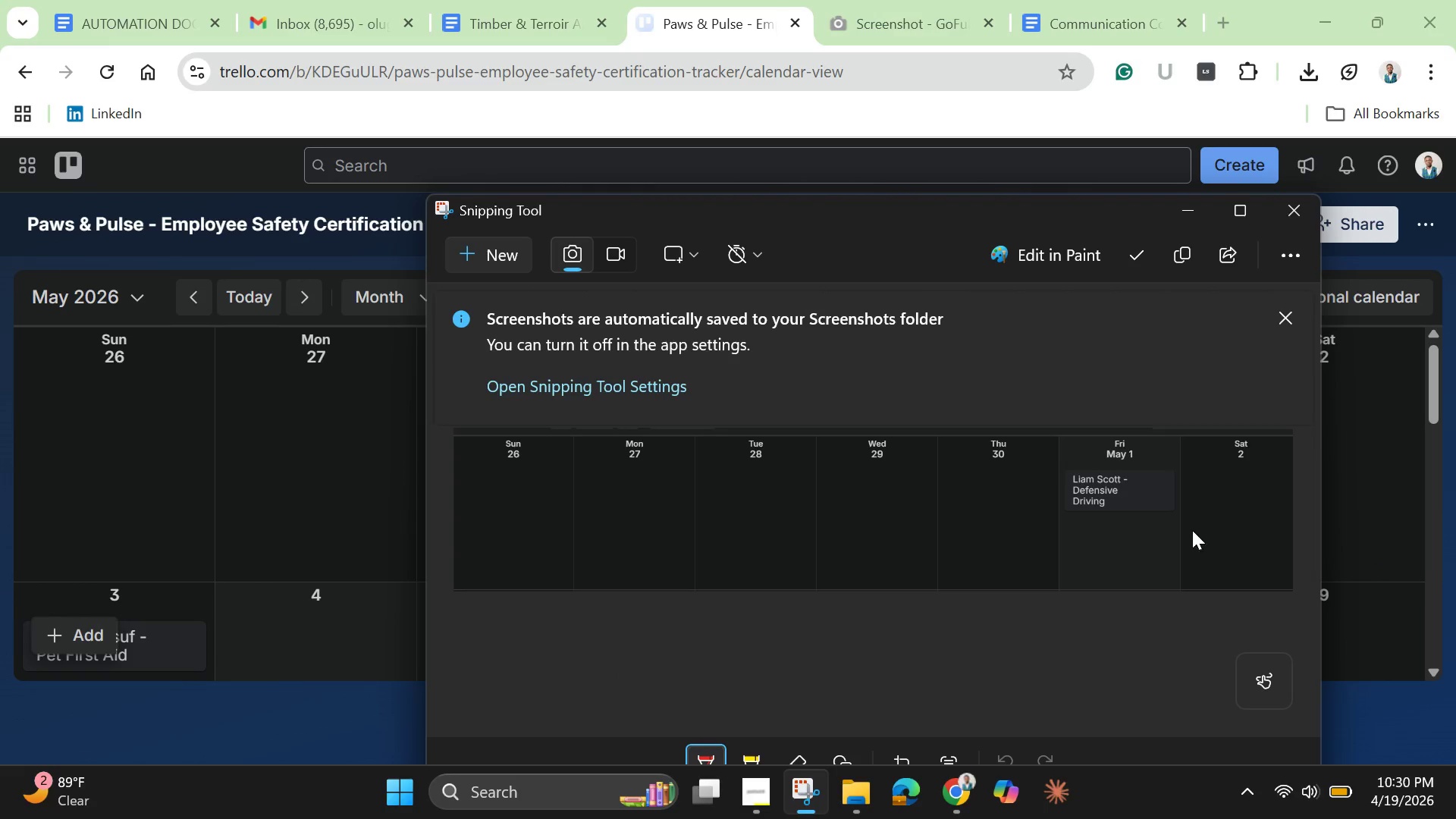 
scroll: coordinate [796, 550], scroll_direction: down, amount: 1.0
 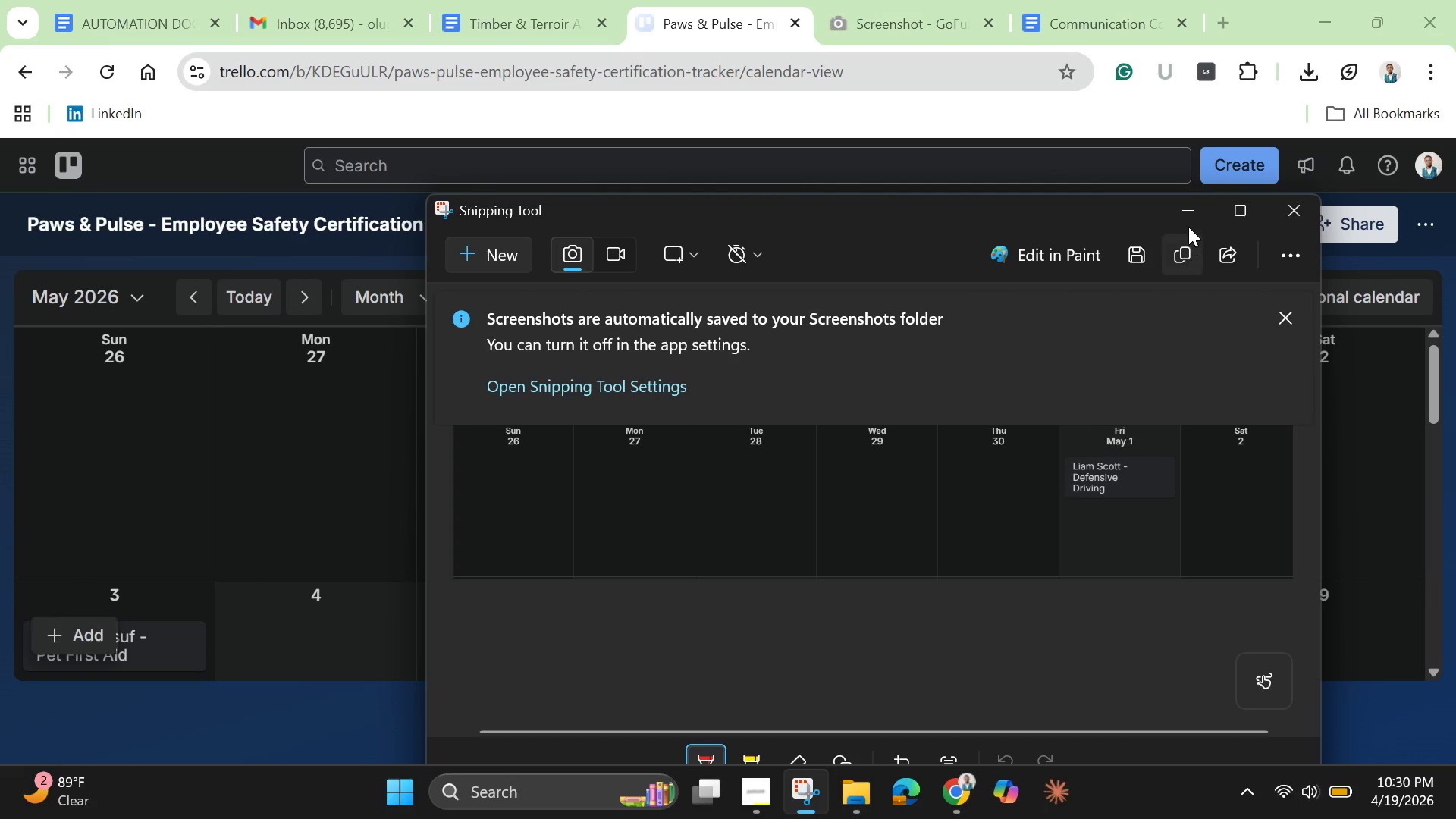 
left_click([1188, 219])
 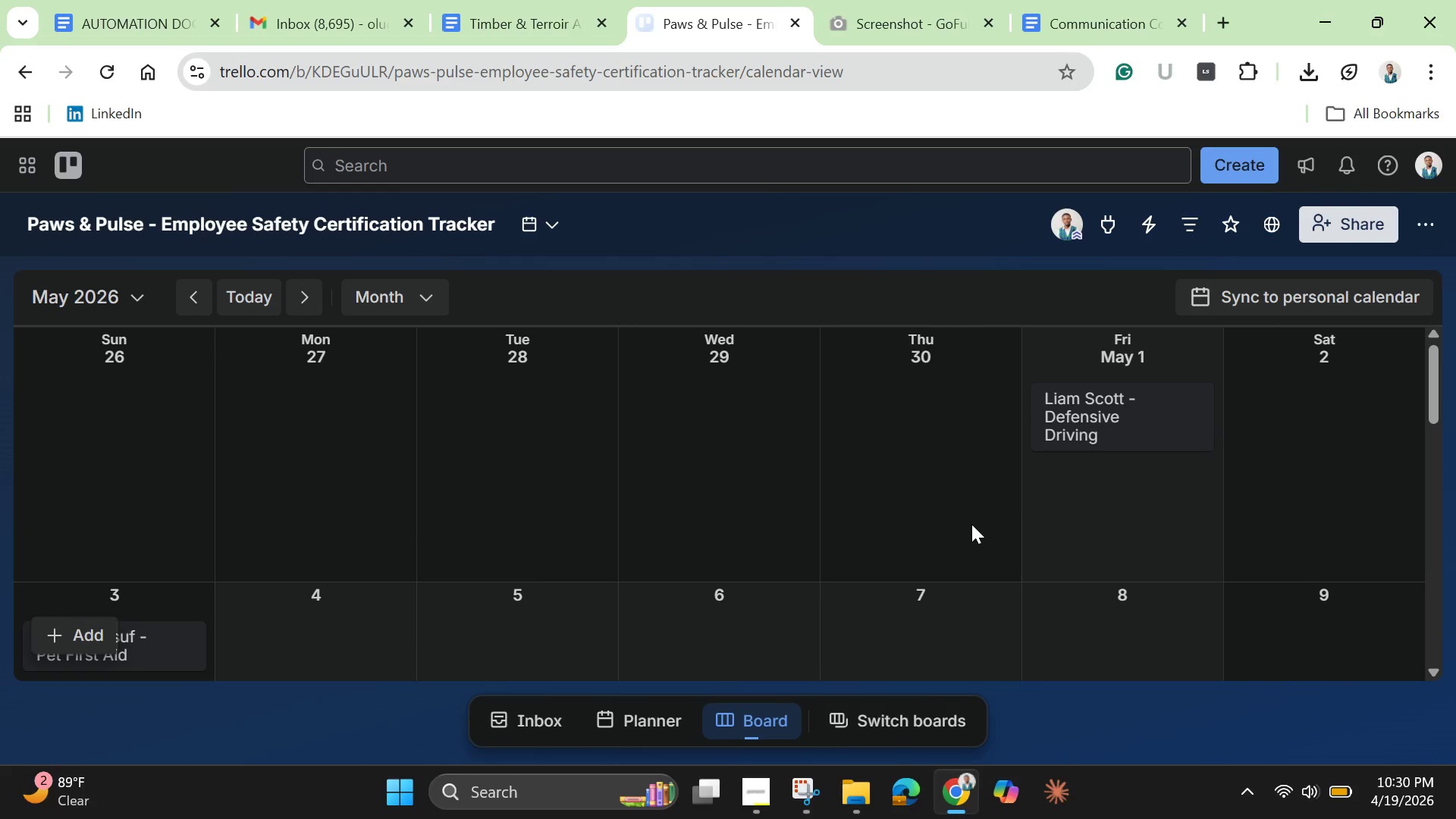 
scroll: coordinate [970, 526], scroll_direction: down, amount: 2.0
 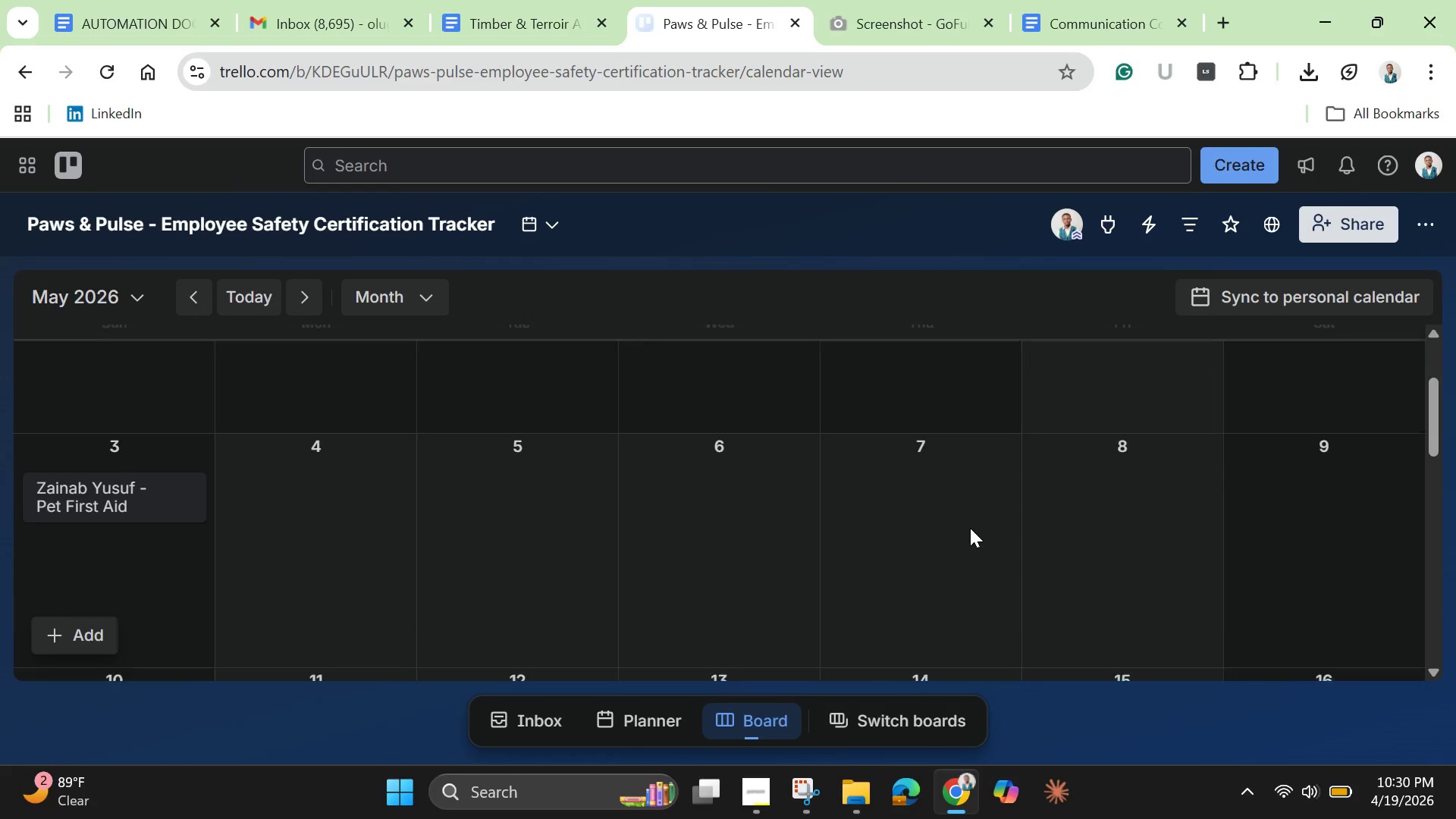 
mouse_move([949, 532])
 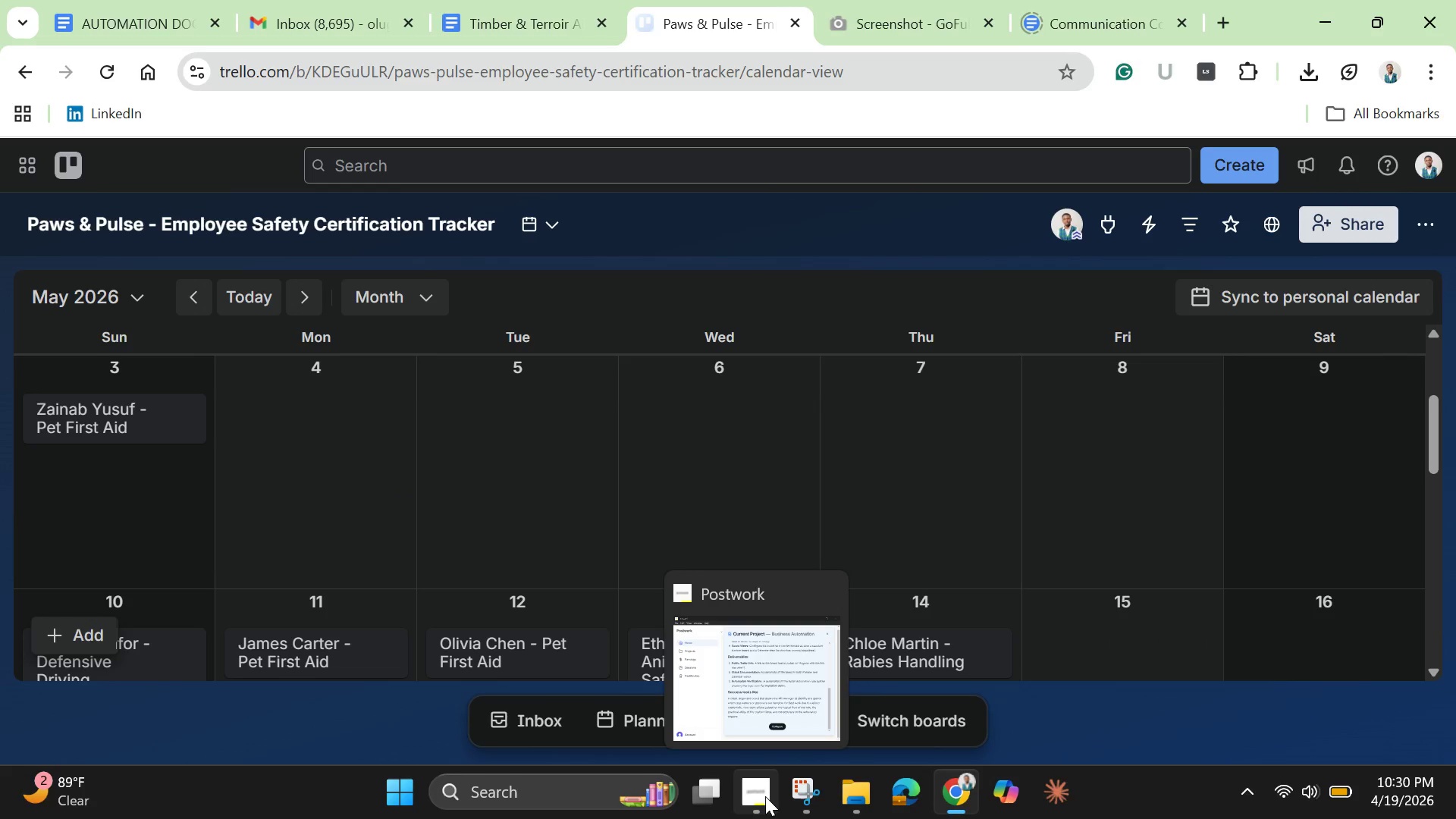 
left_click([802, 792])
 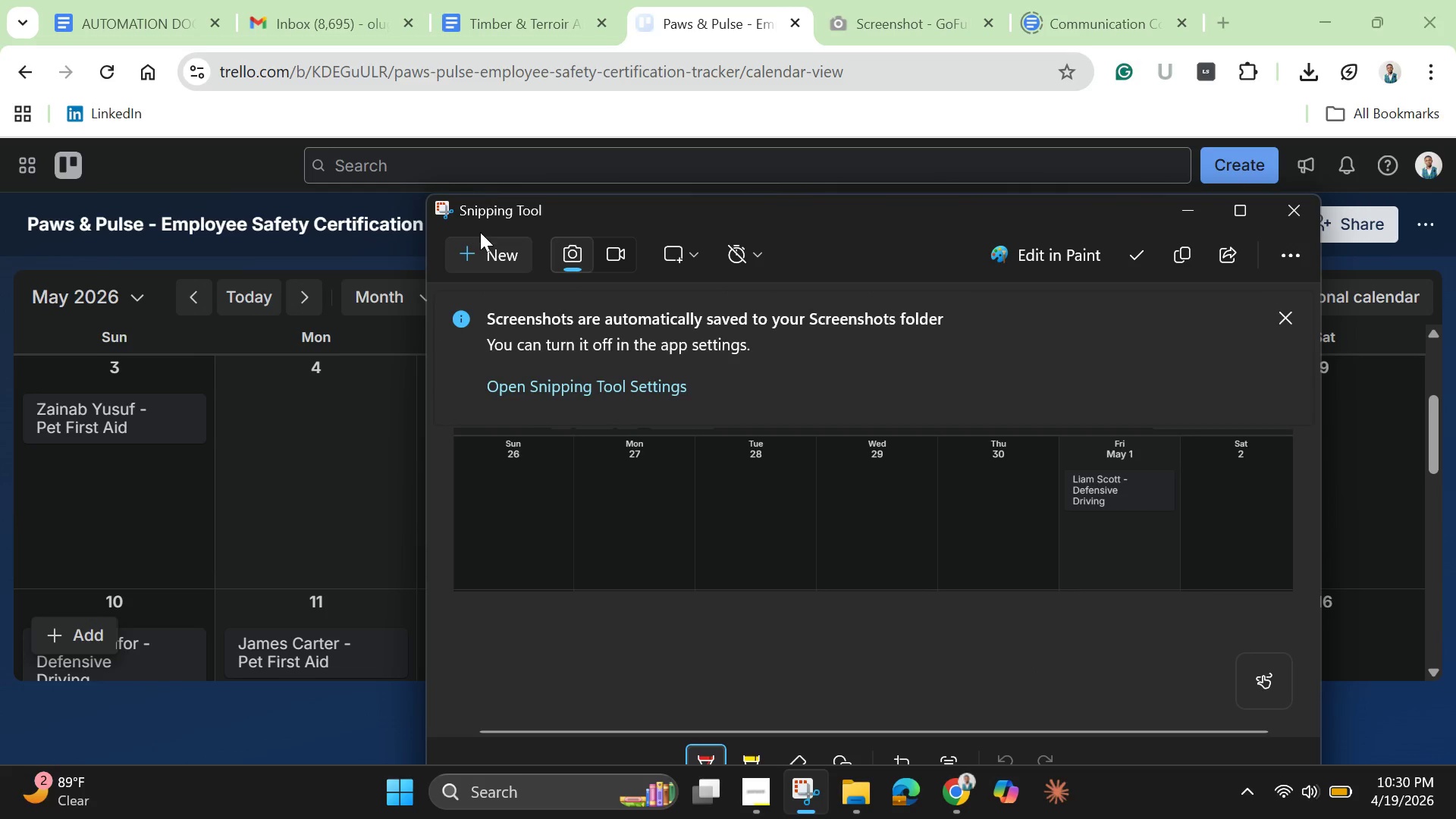 
left_click([487, 259])
 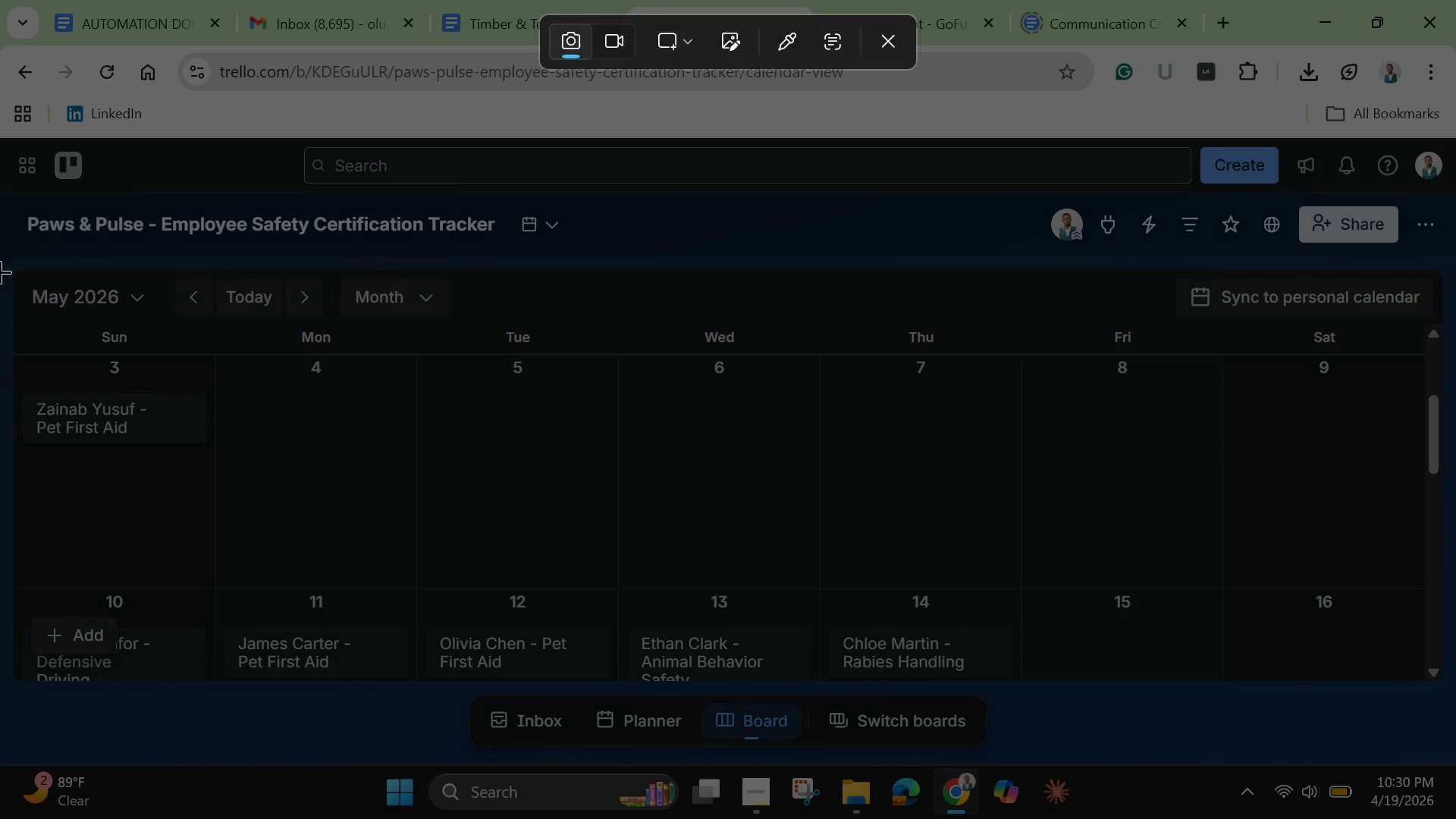 
left_click_drag(start_coordinate=[0, 261], to_coordinate=[1454, 588])
 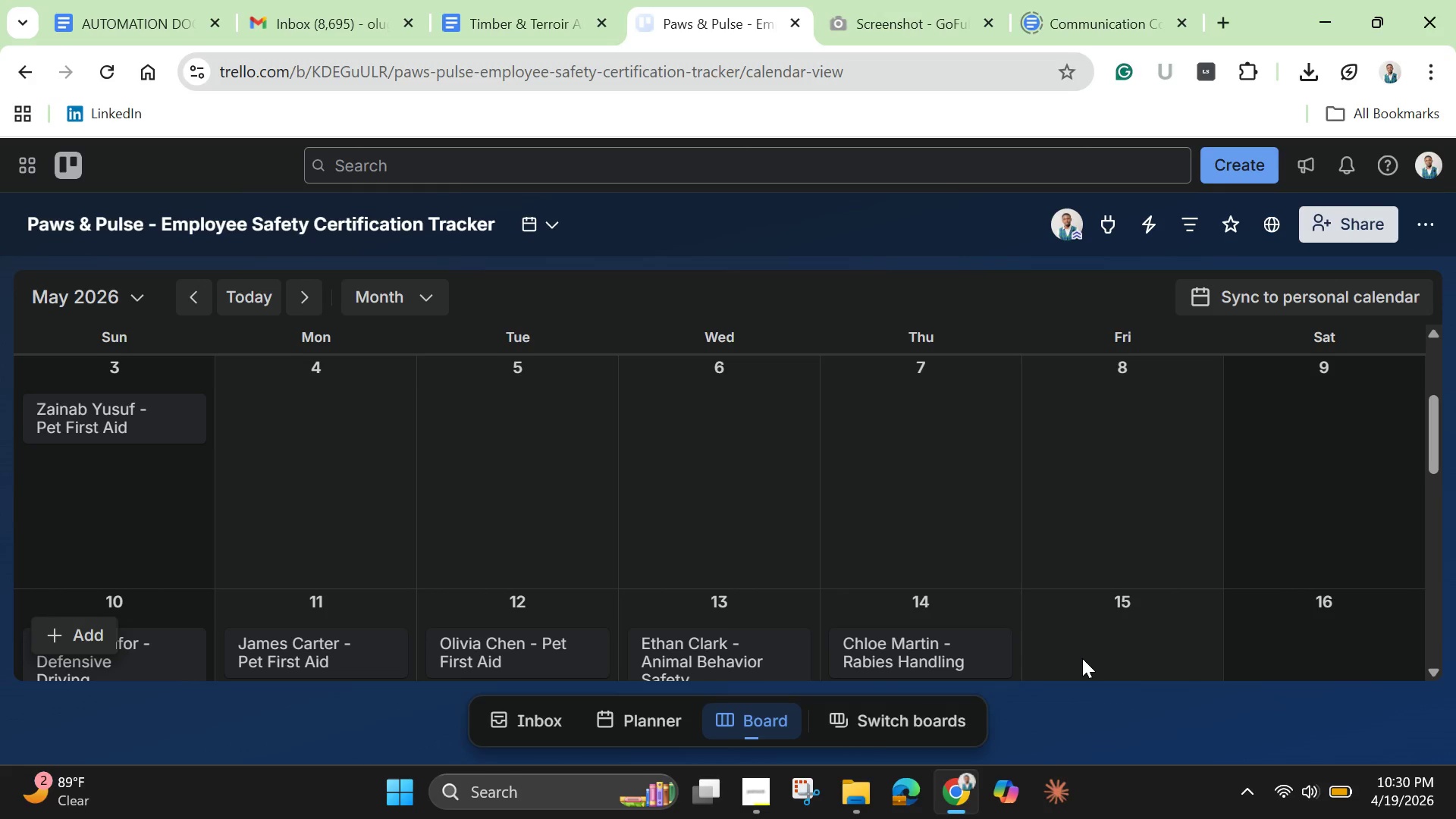 
scroll: coordinate [1079, 662], scroll_direction: down, amount: 2.0
 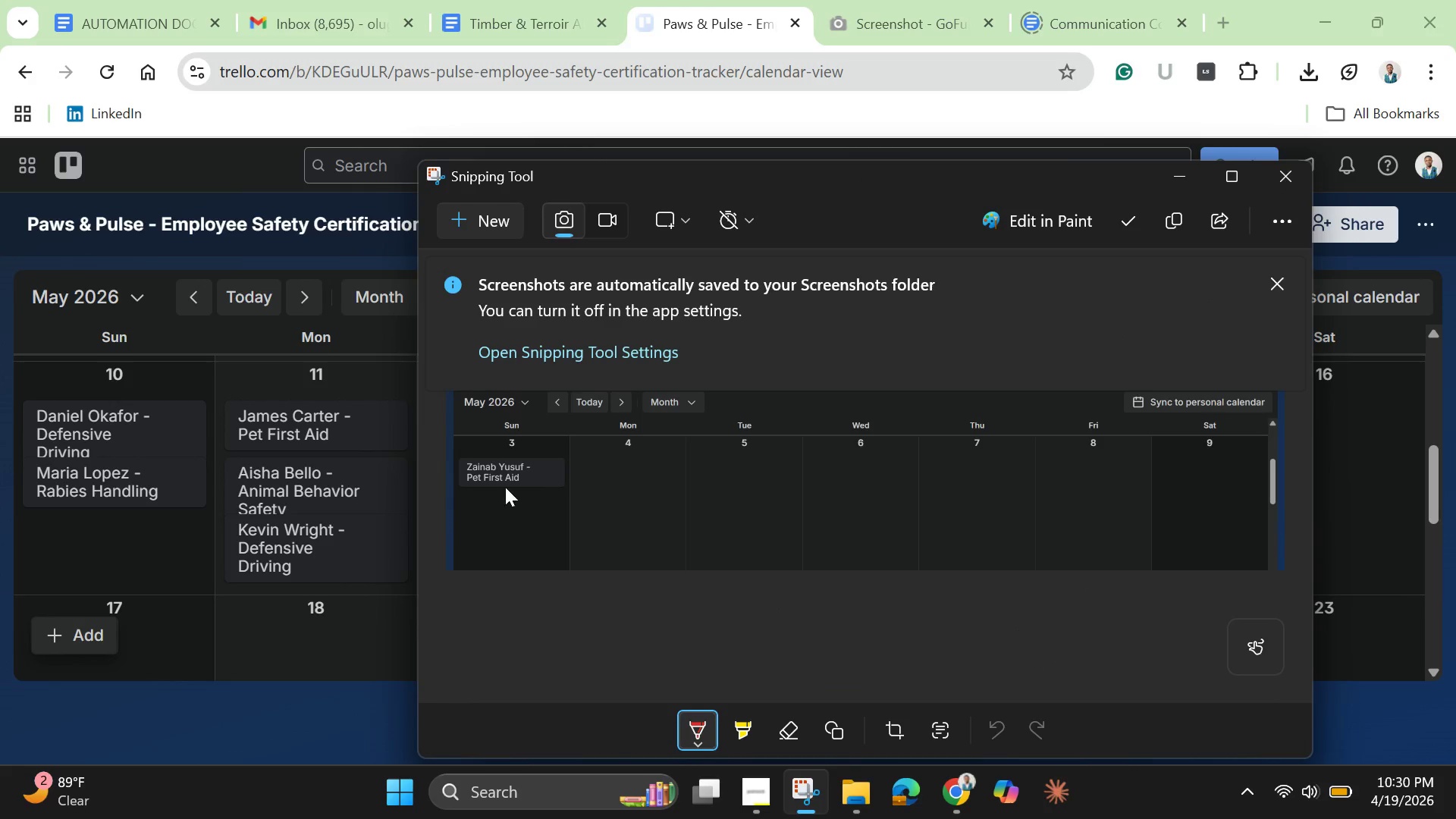 
scroll: coordinate [484, 482], scroll_direction: up, amount: 1.0
 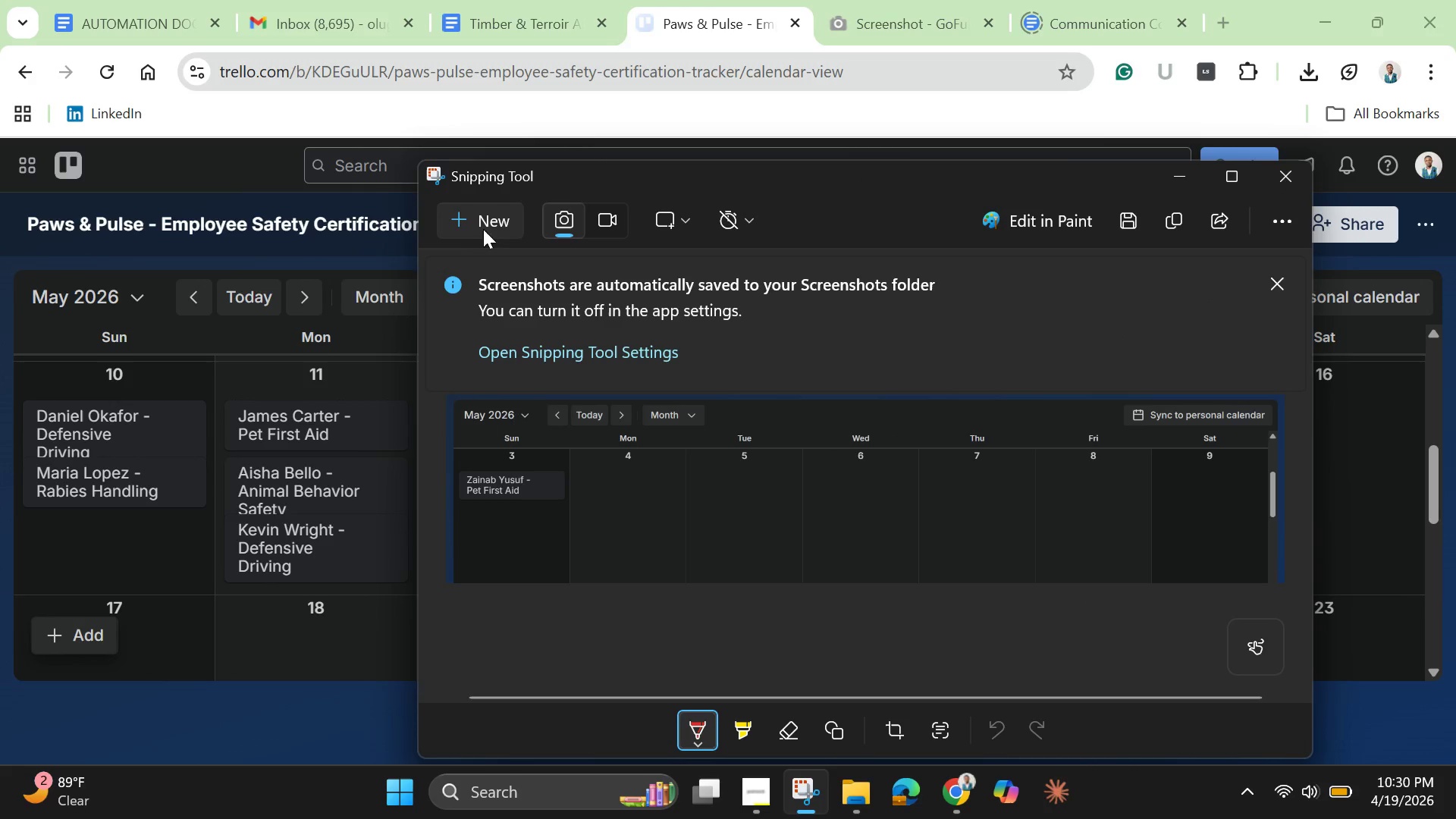 
left_click([471, 222])
 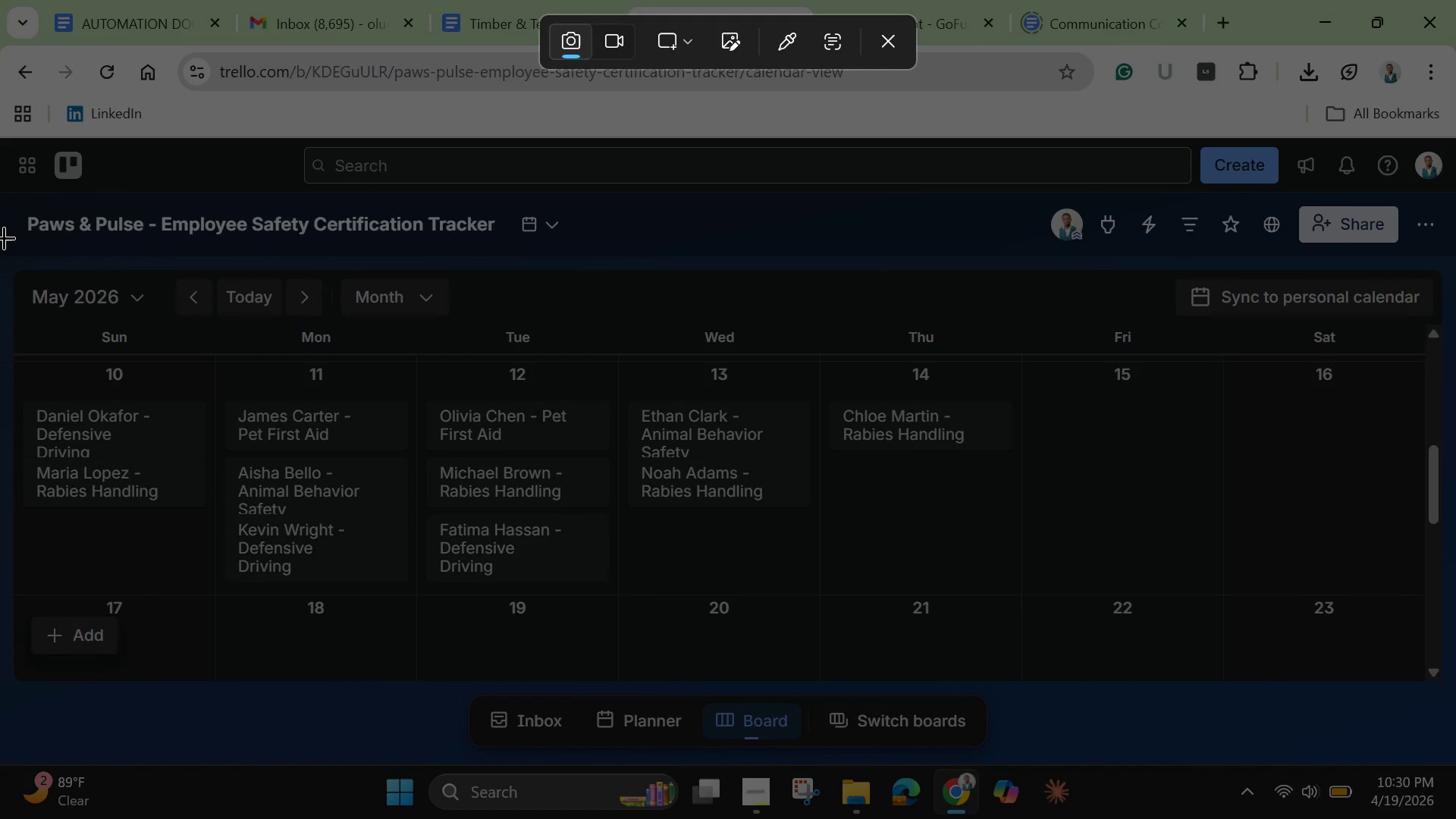 
left_click_drag(start_coordinate=[16, 206], to_coordinate=[1436, 603])
 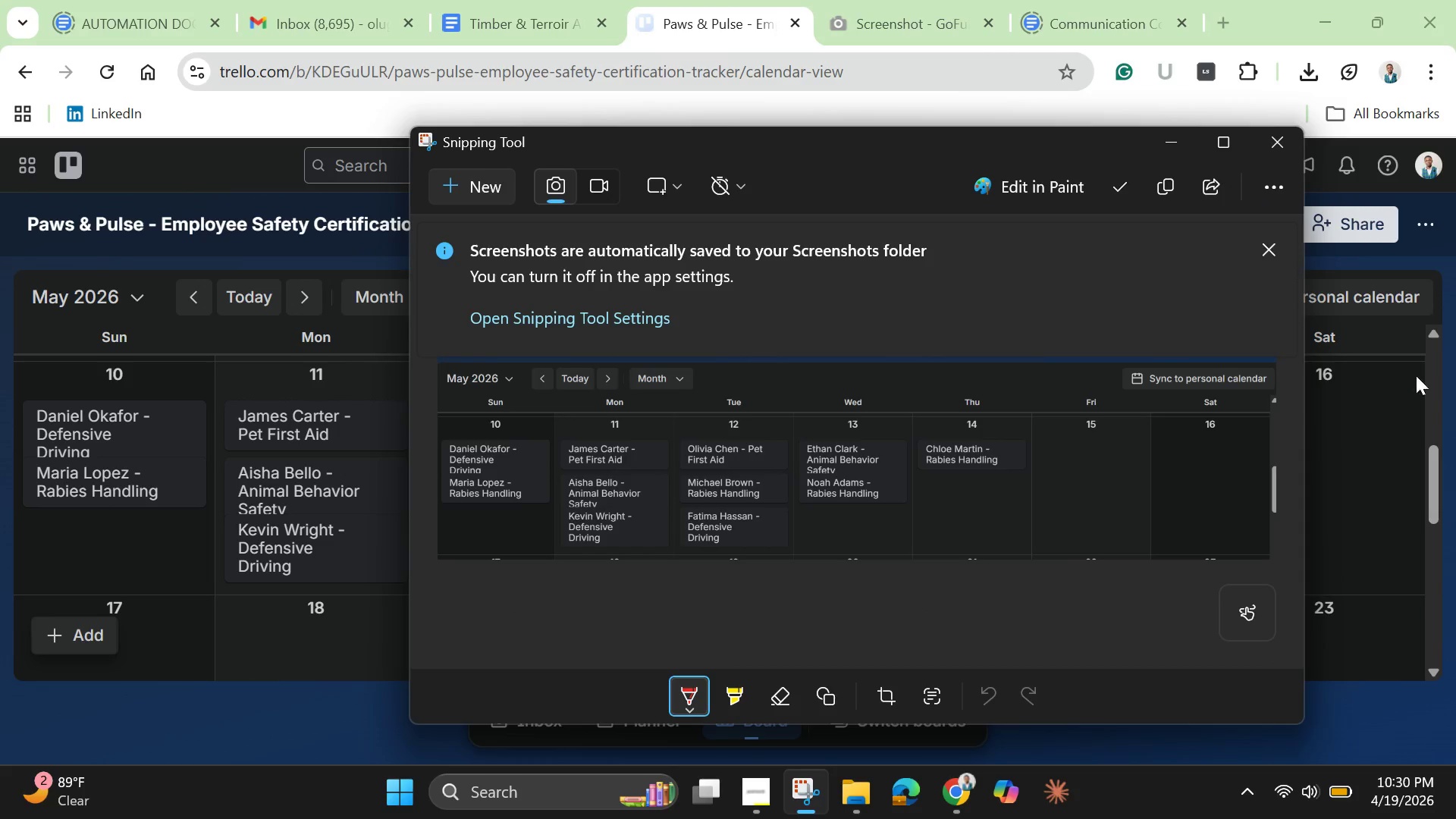 
left_click([1193, 152])
 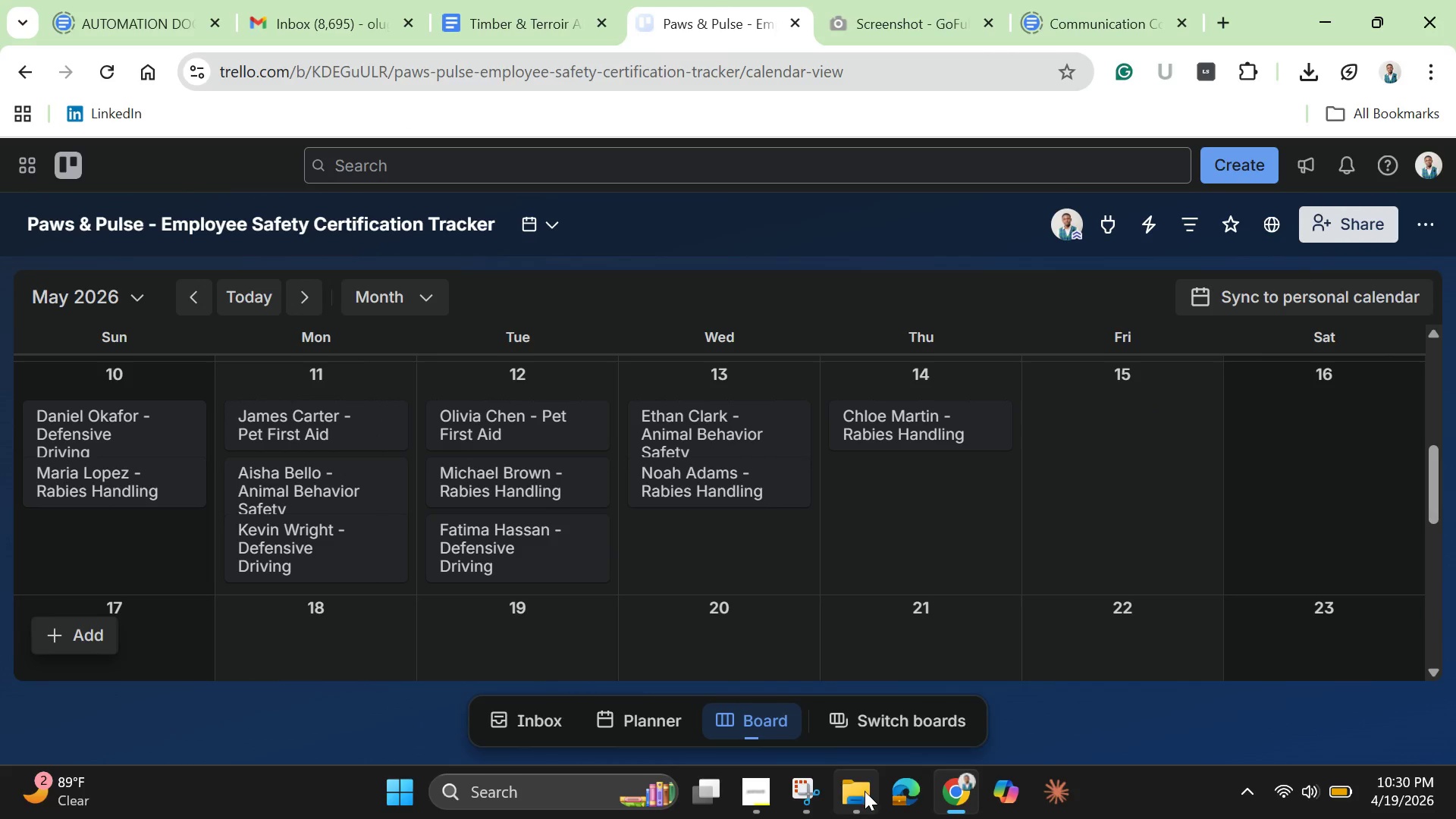 
left_click([844, 794])
 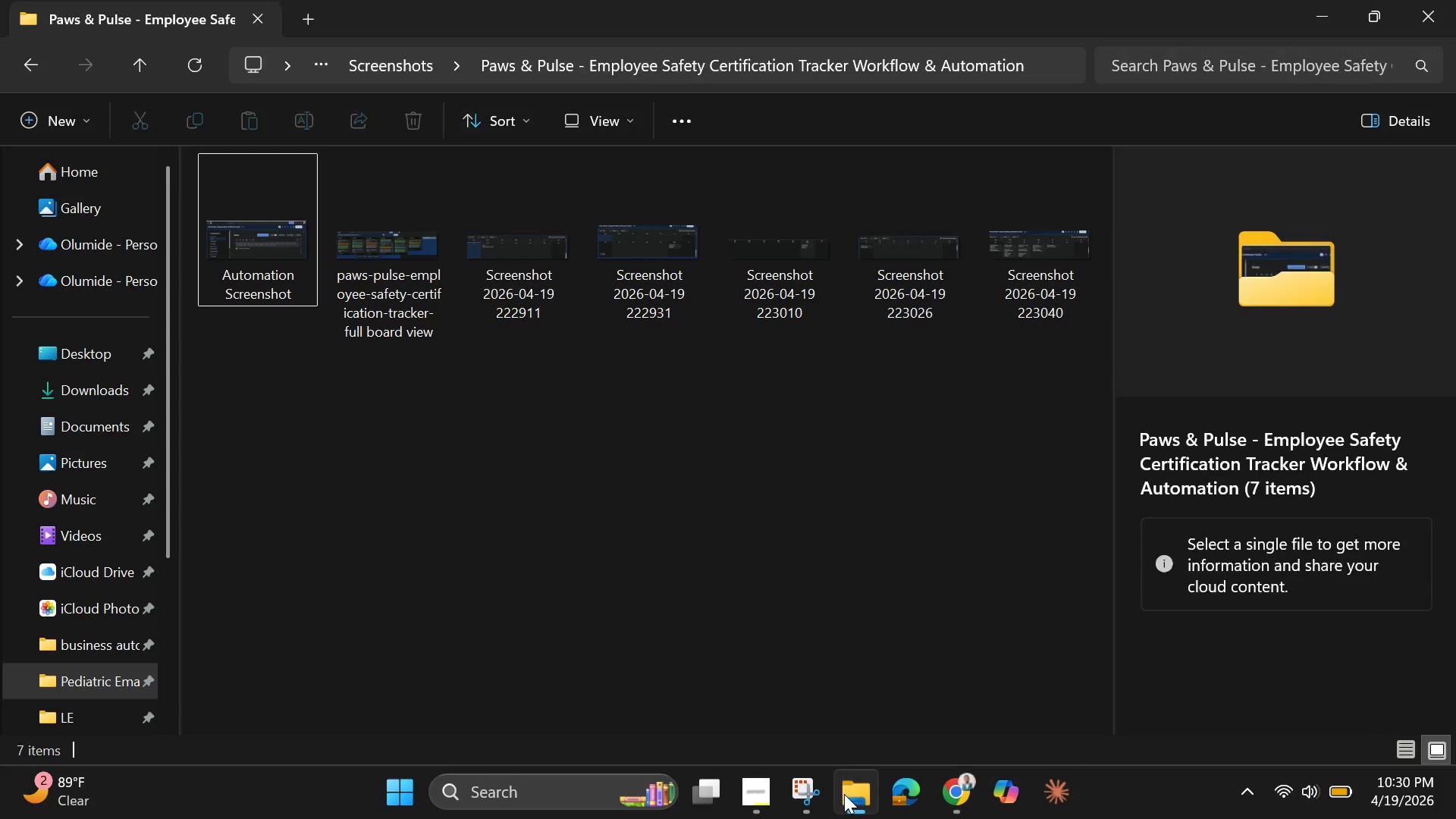 
left_click([844, 794])
 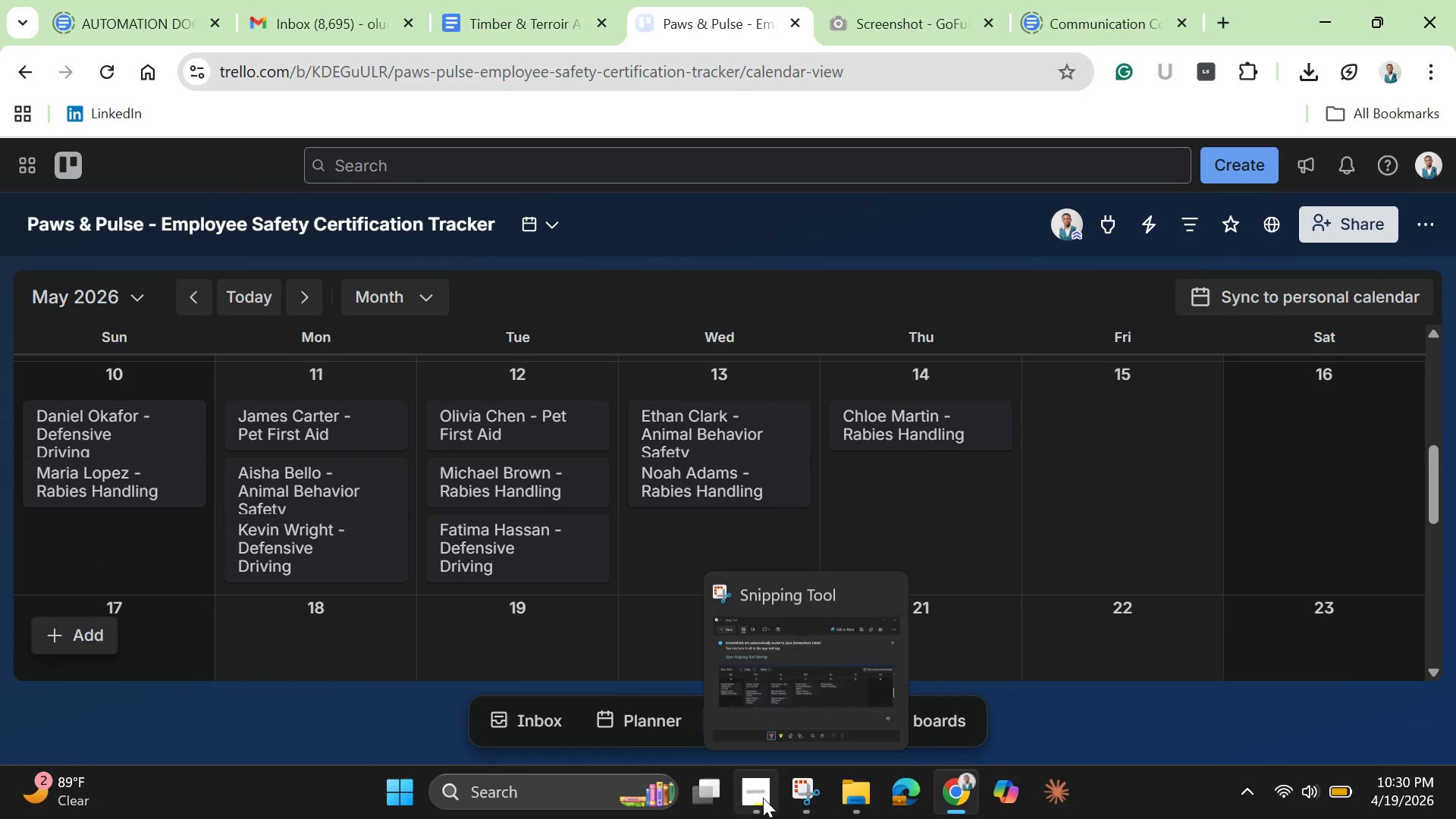 
left_click([761, 798])